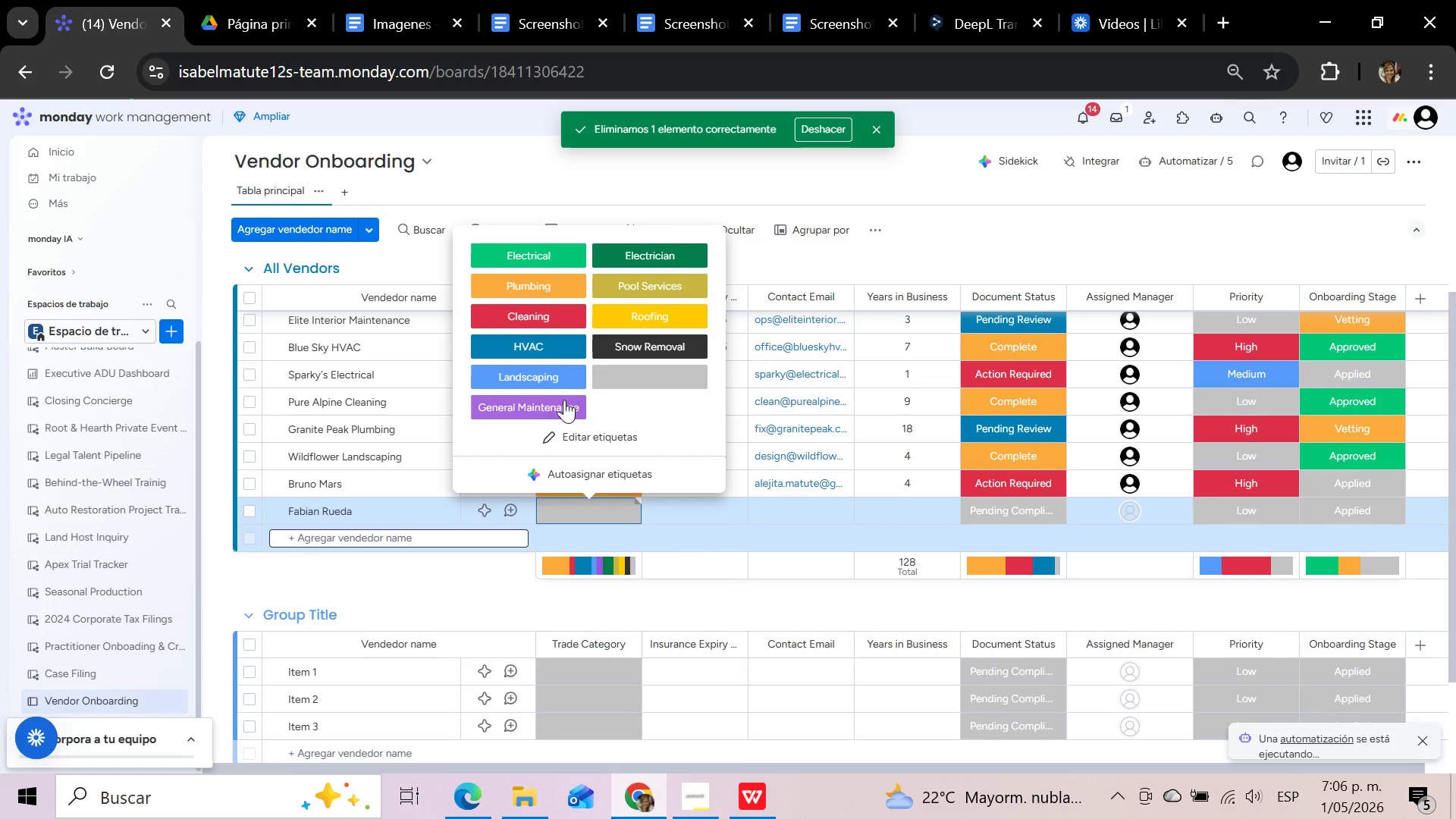 
left_click([551, 349])
 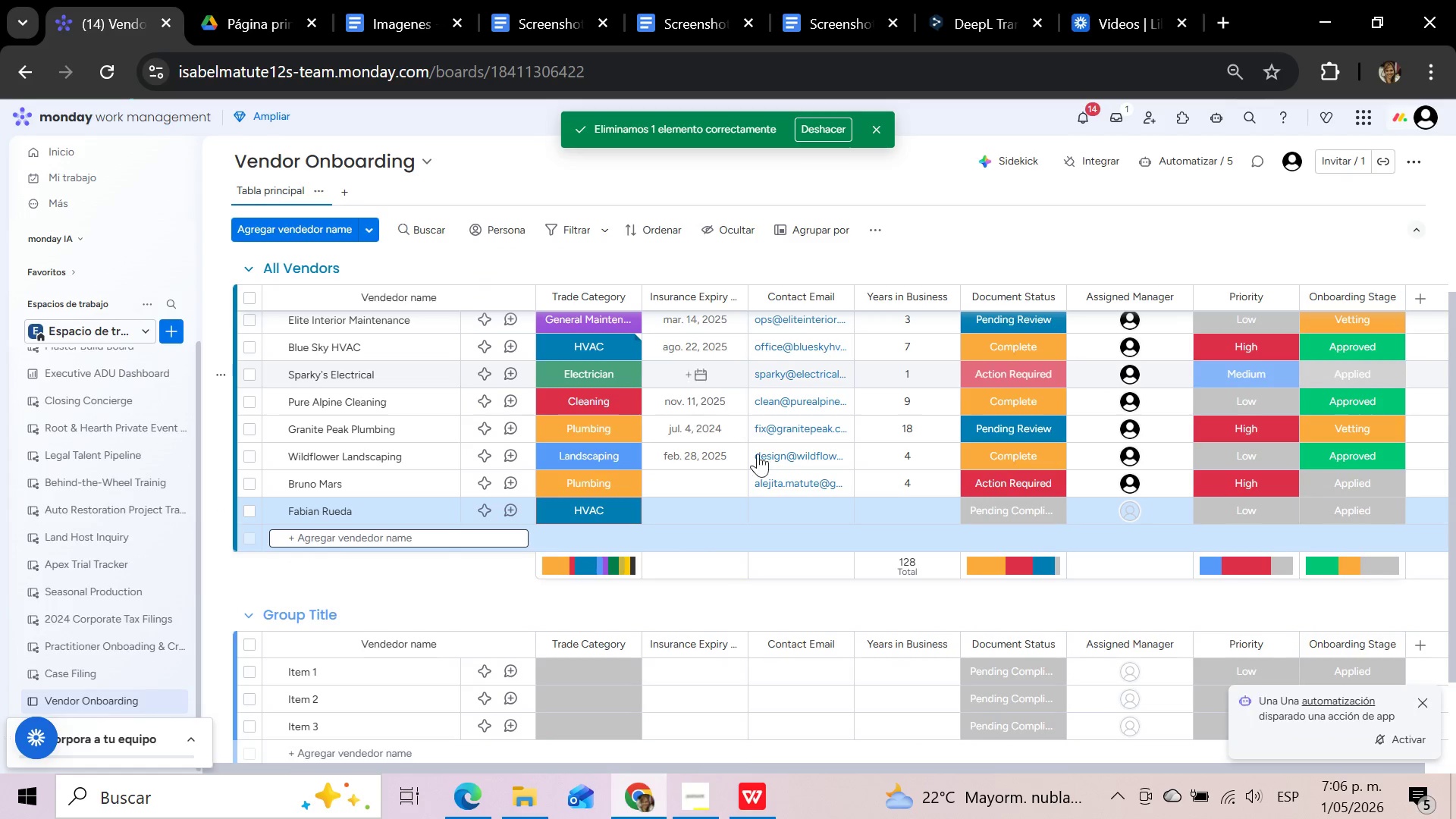 
mouse_move([799, 522])
 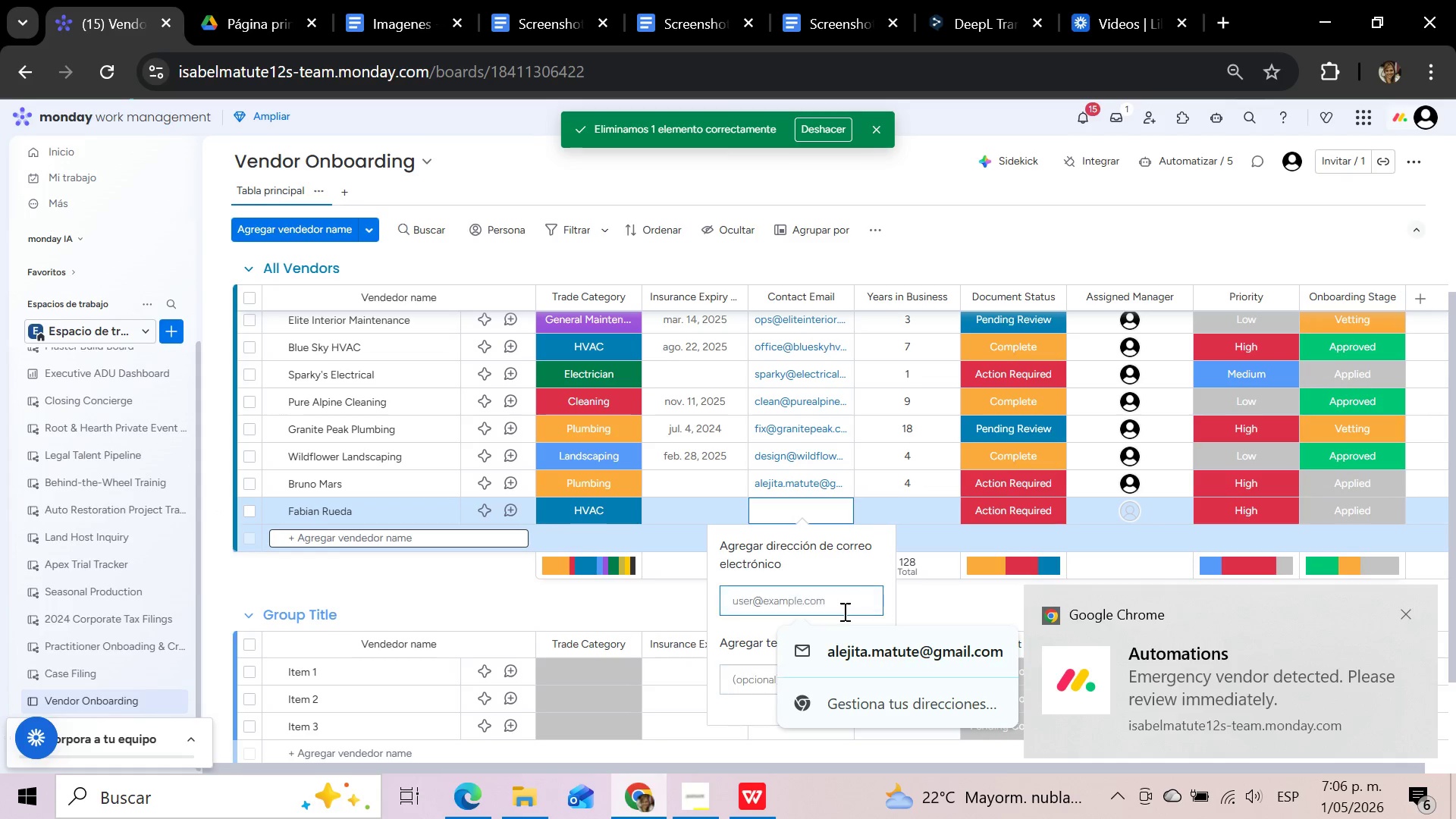 
left_click([798, 601])
 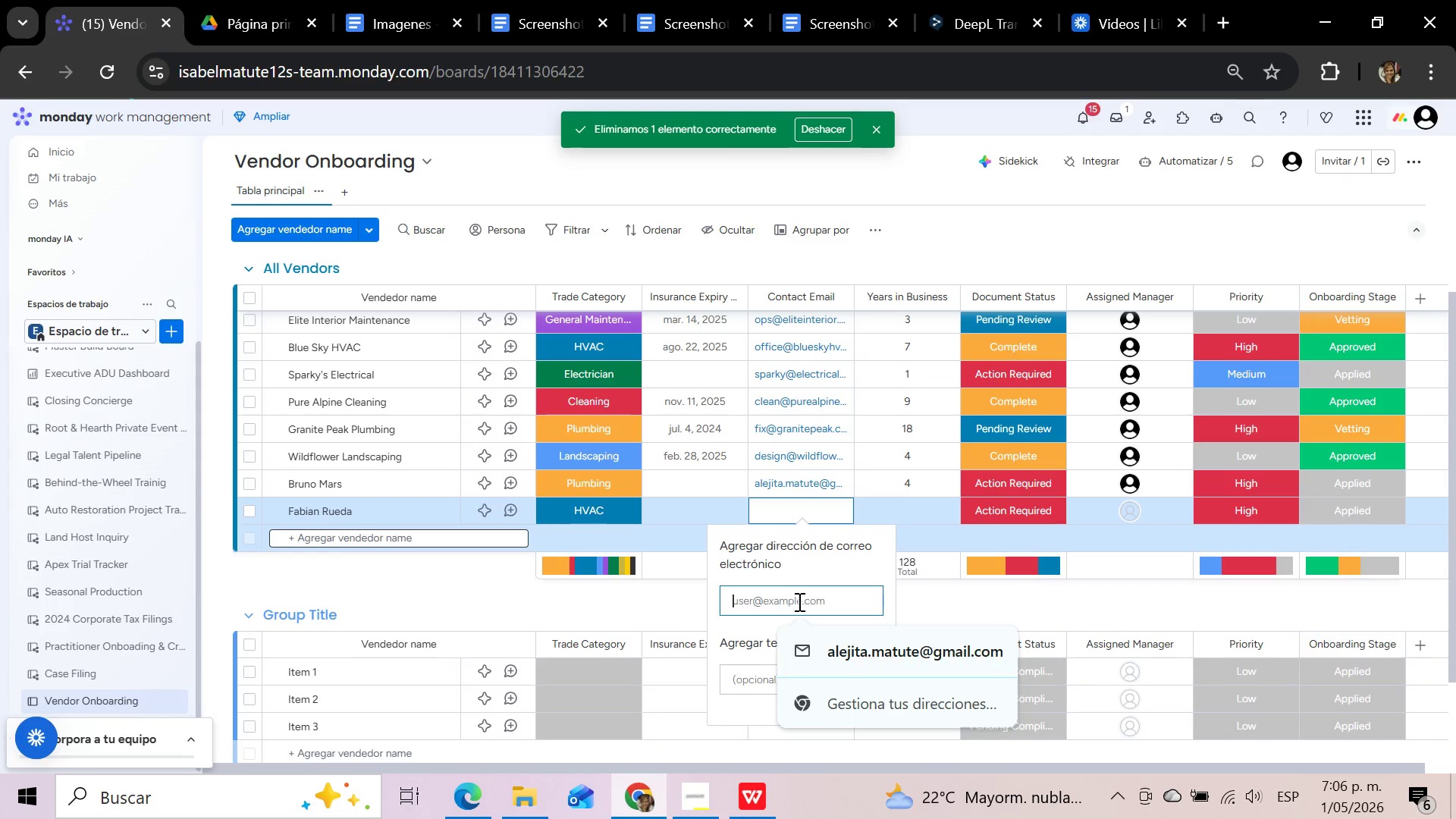 
type(br)
 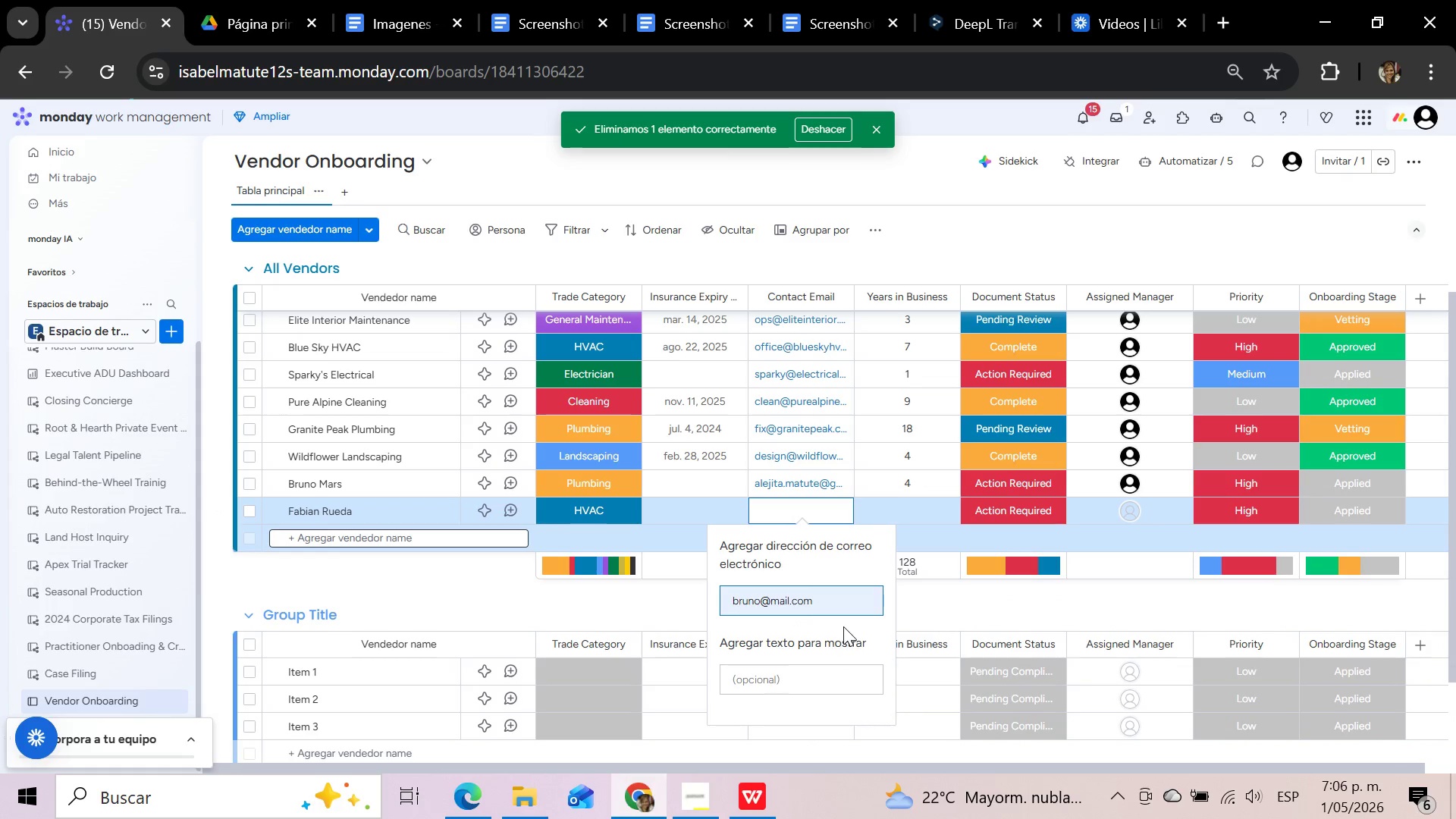 
left_click([915, 514])
 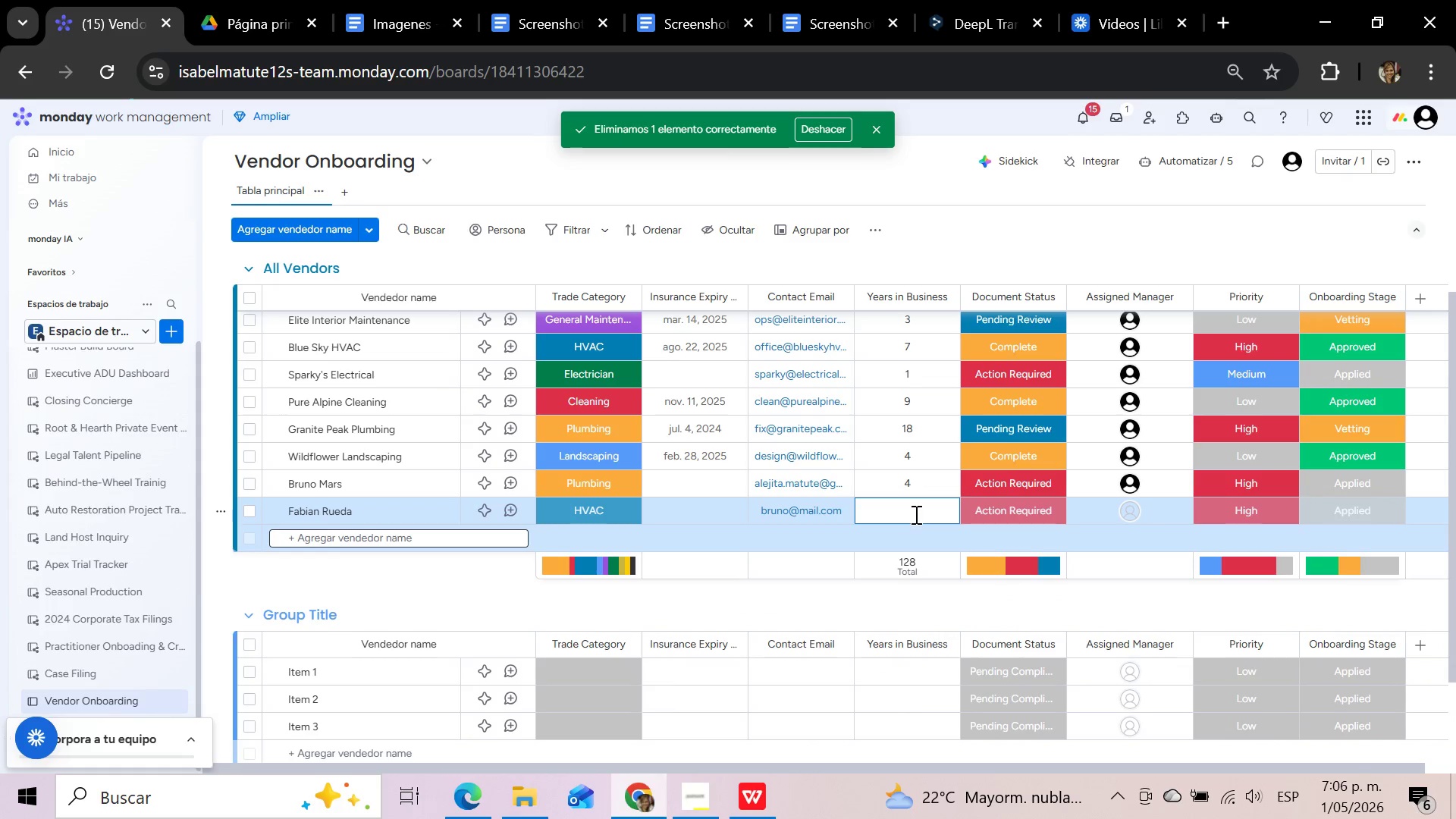 
key(4)
 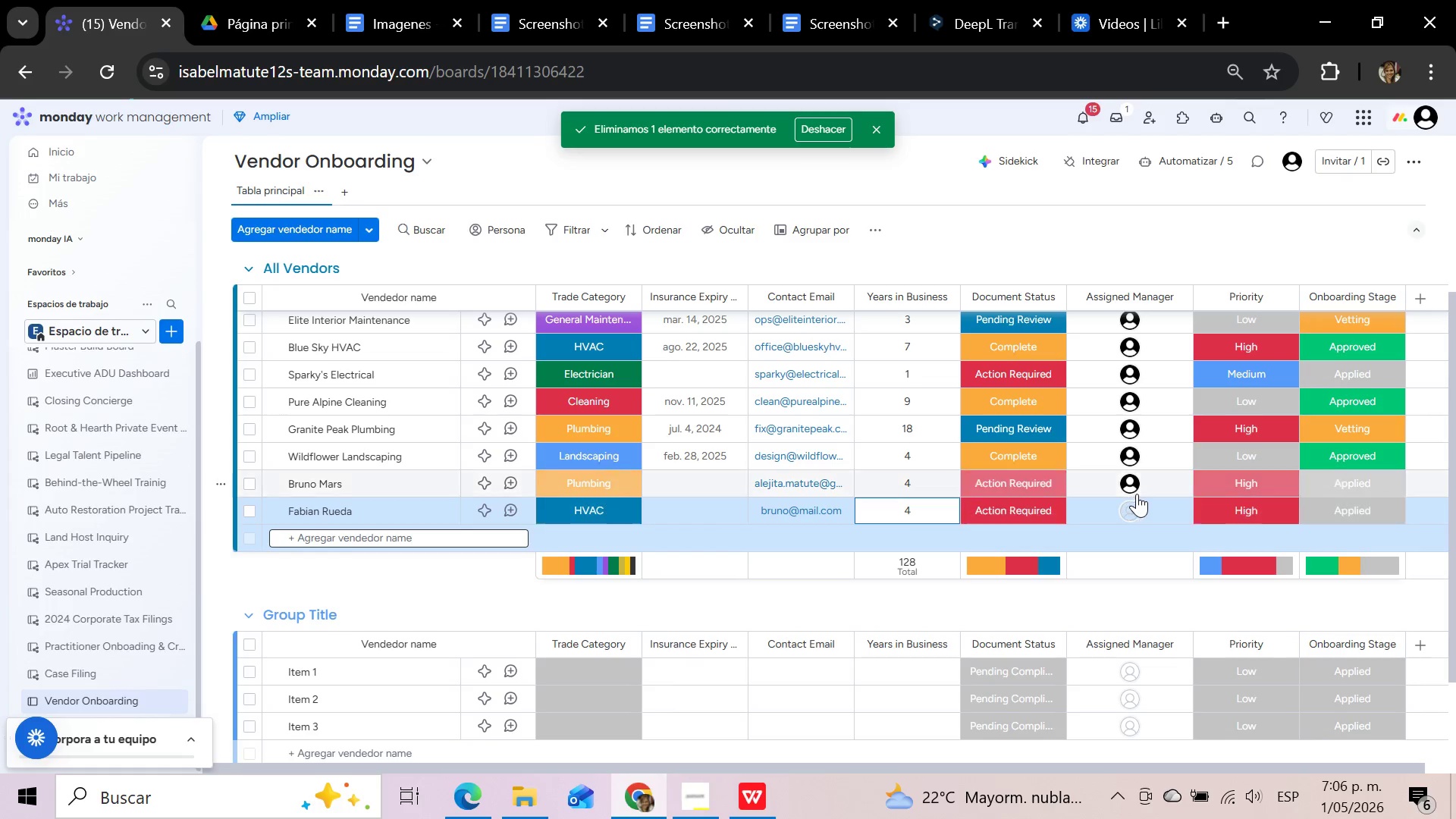 
left_click([1135, 507])
 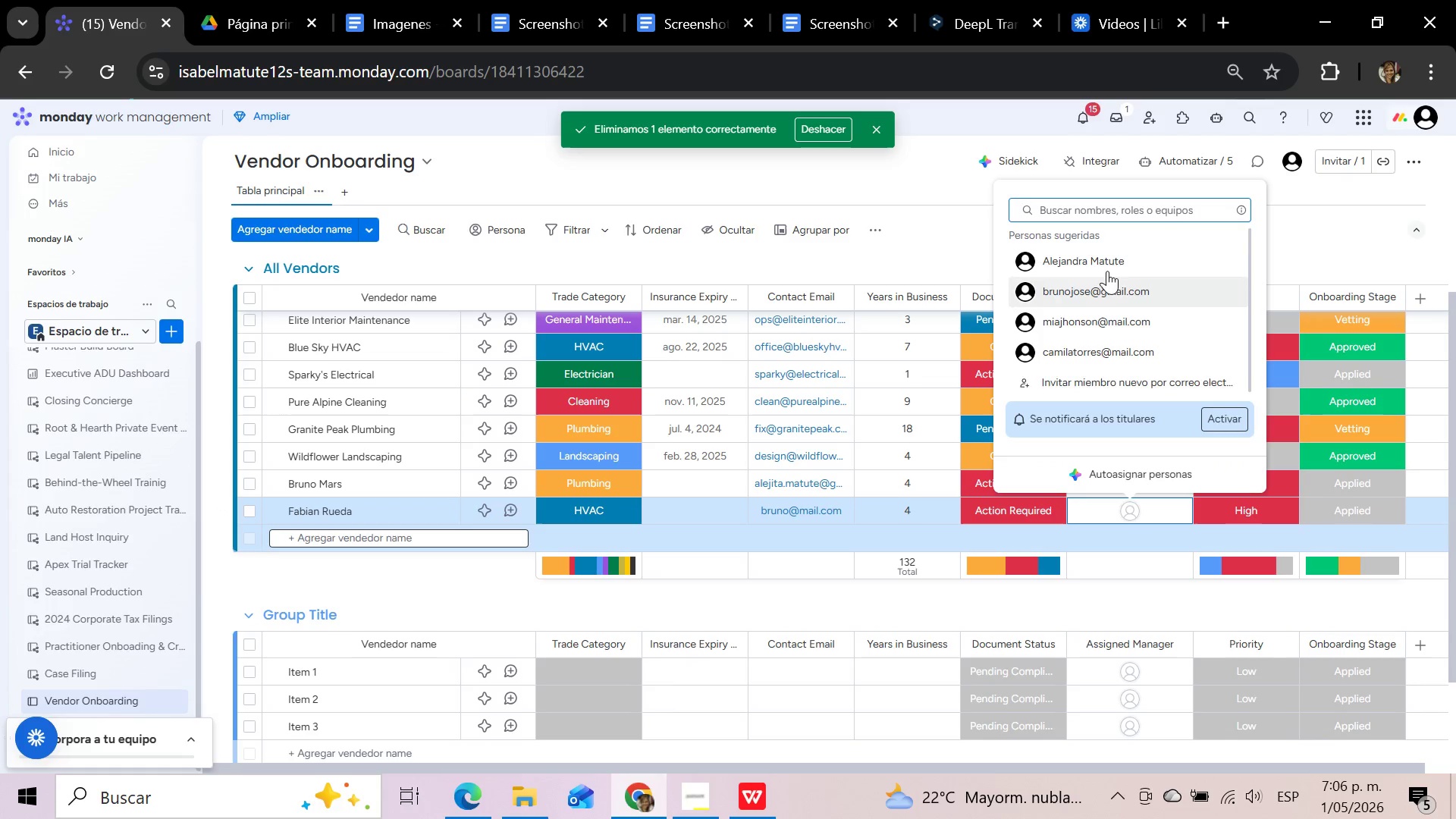 
left_click([1105, 263])
 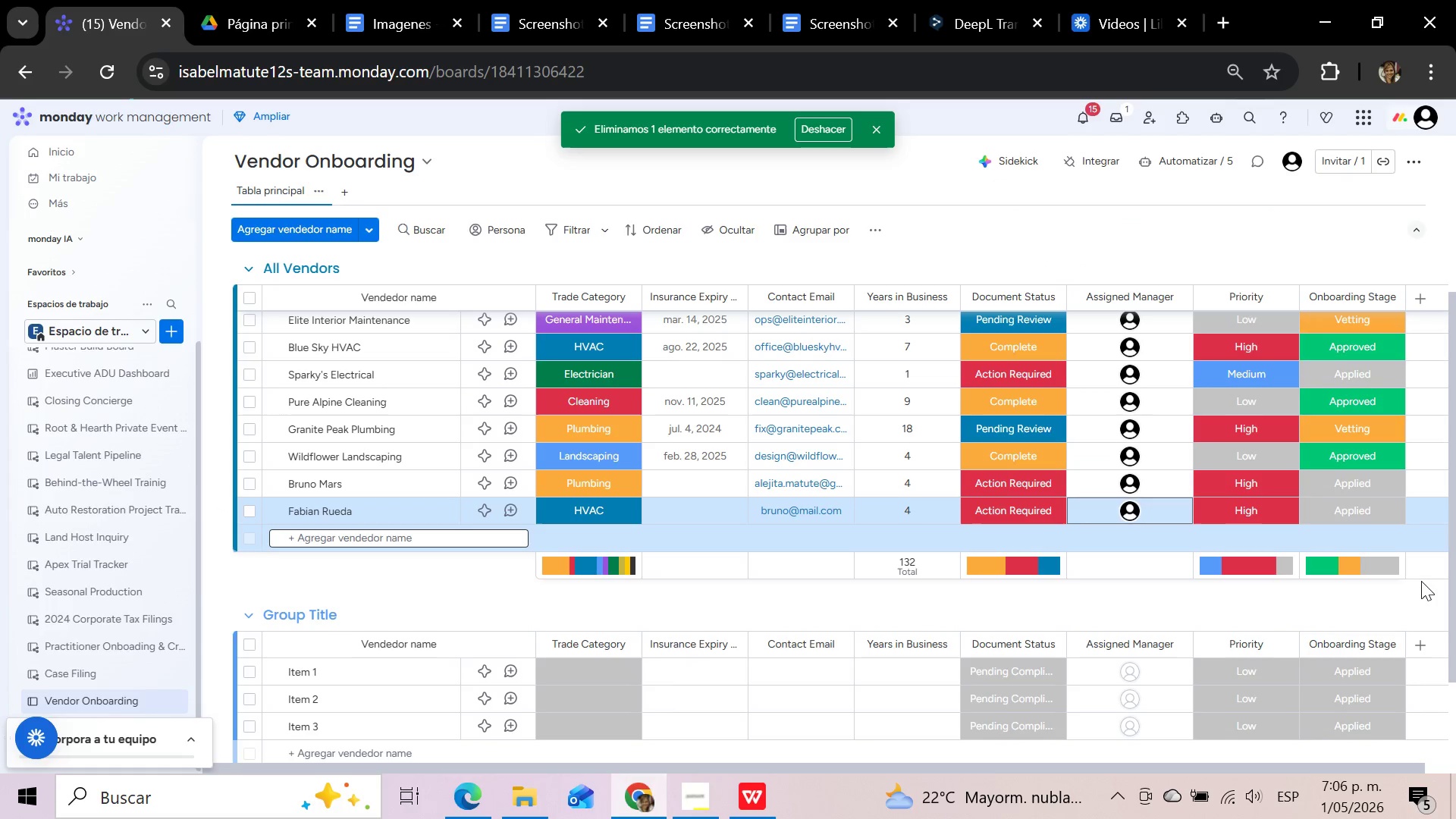 
wait(5.83)
 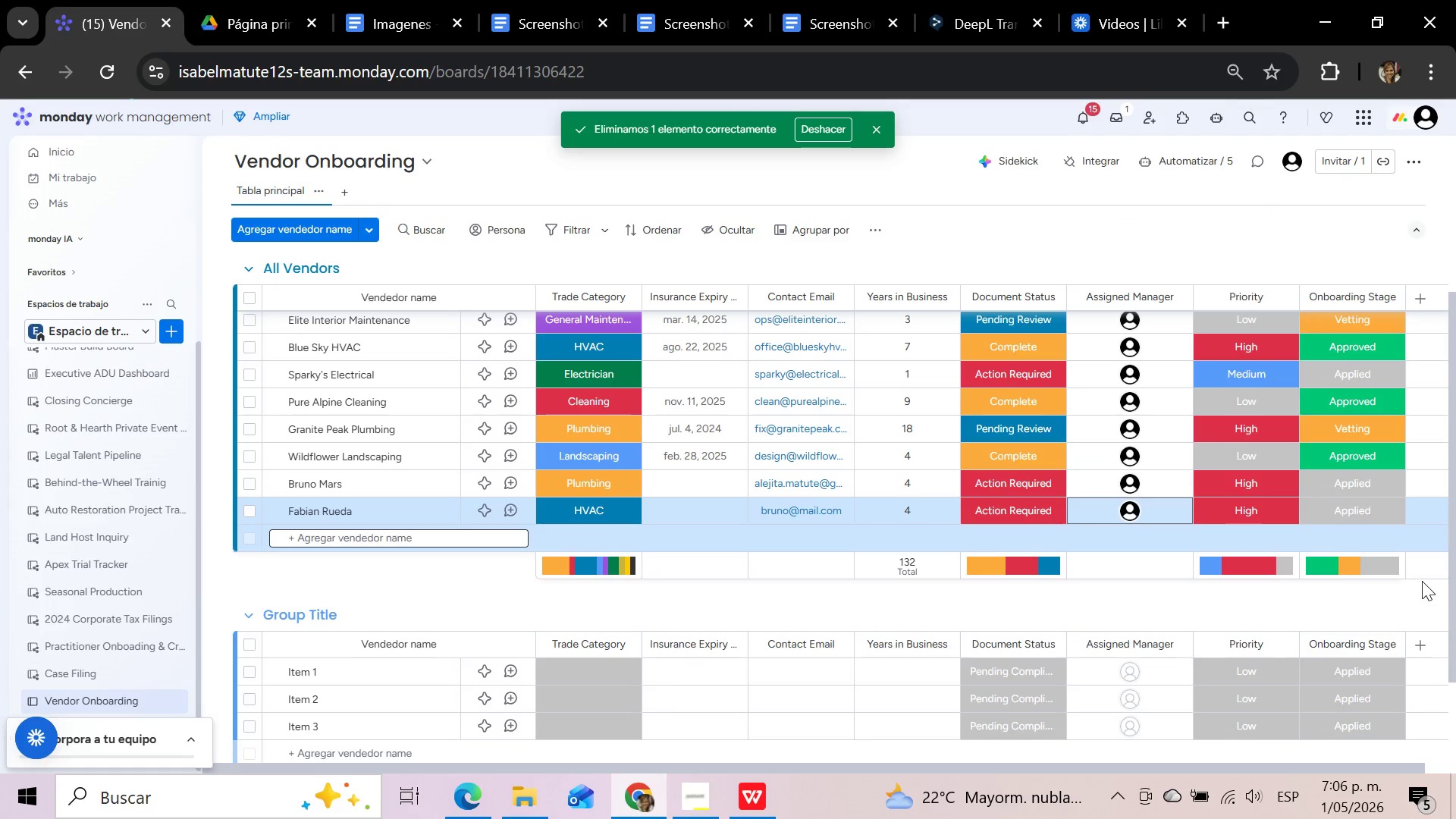 
left_click([1219, 158])
 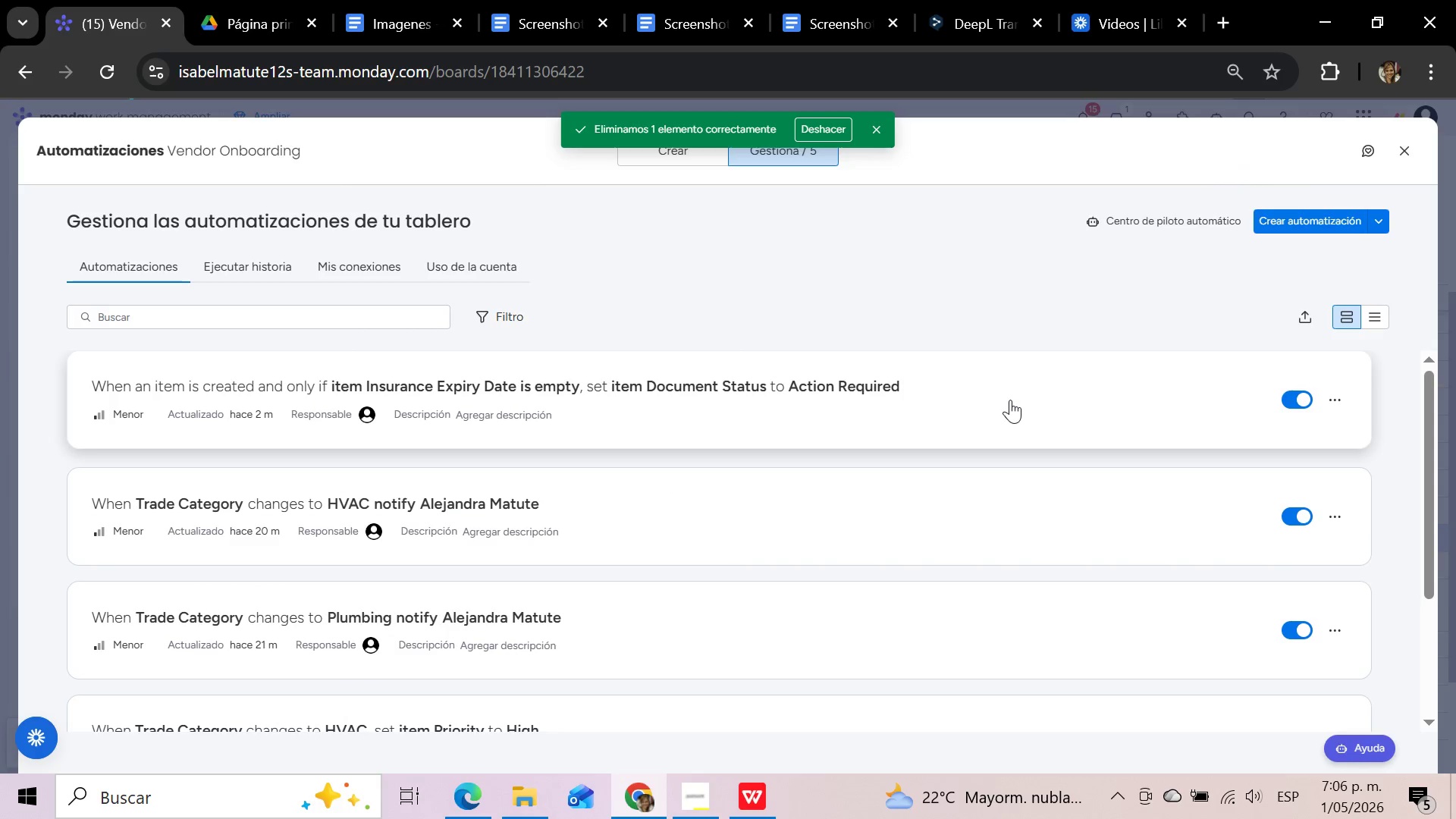 
wait(7.95)
 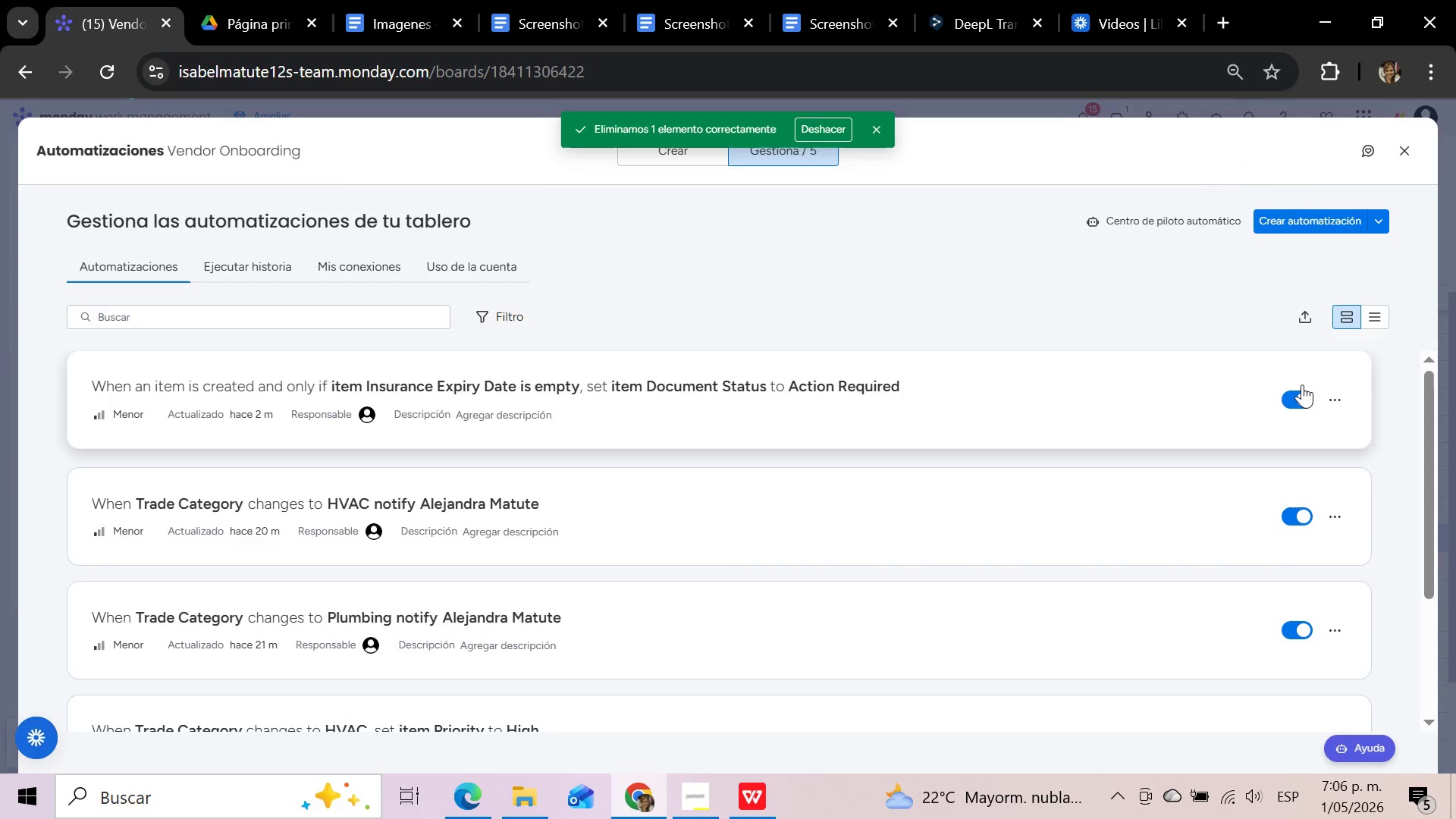 
left_click([689, 162])
 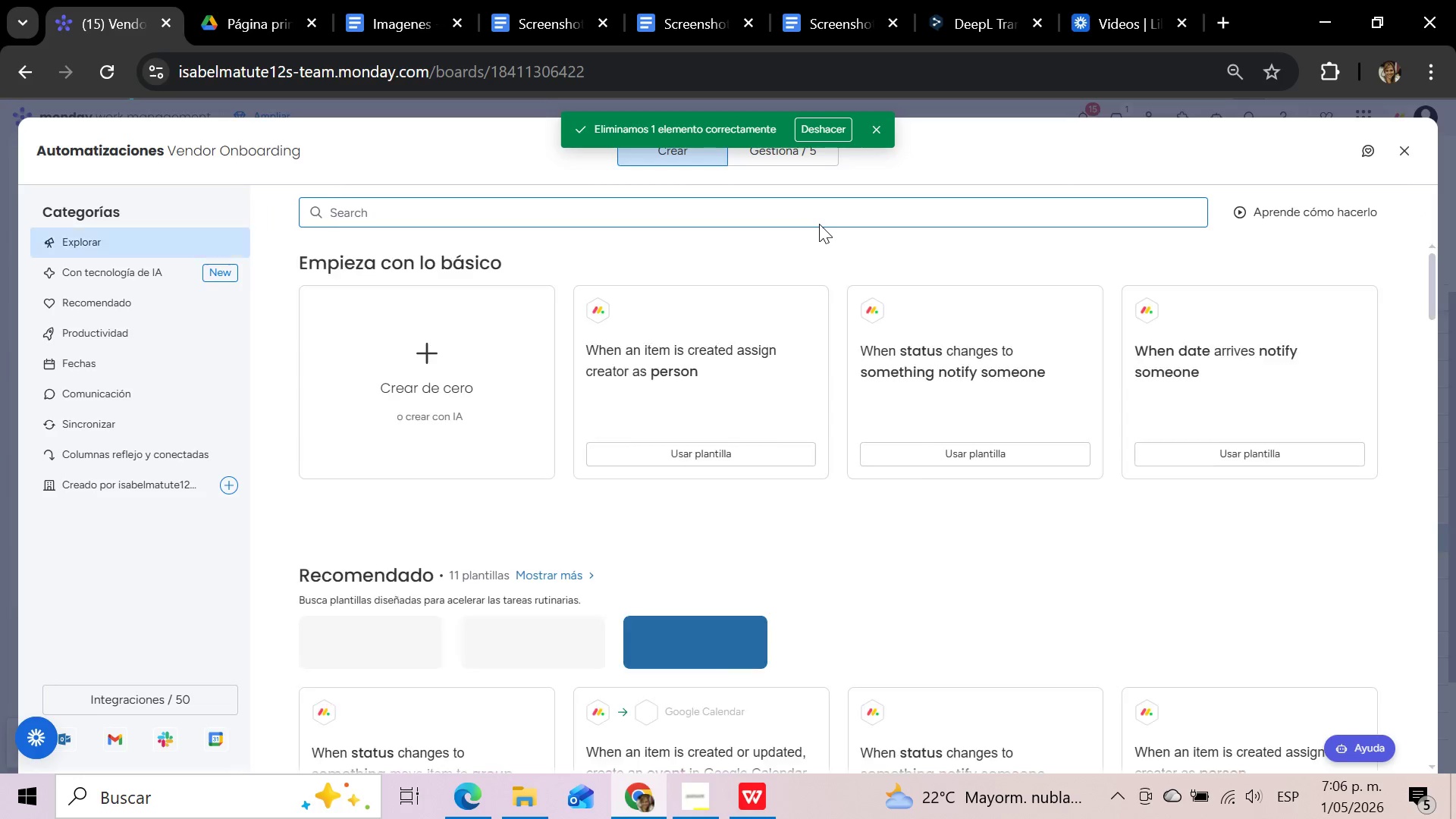 
wait(6.25)
 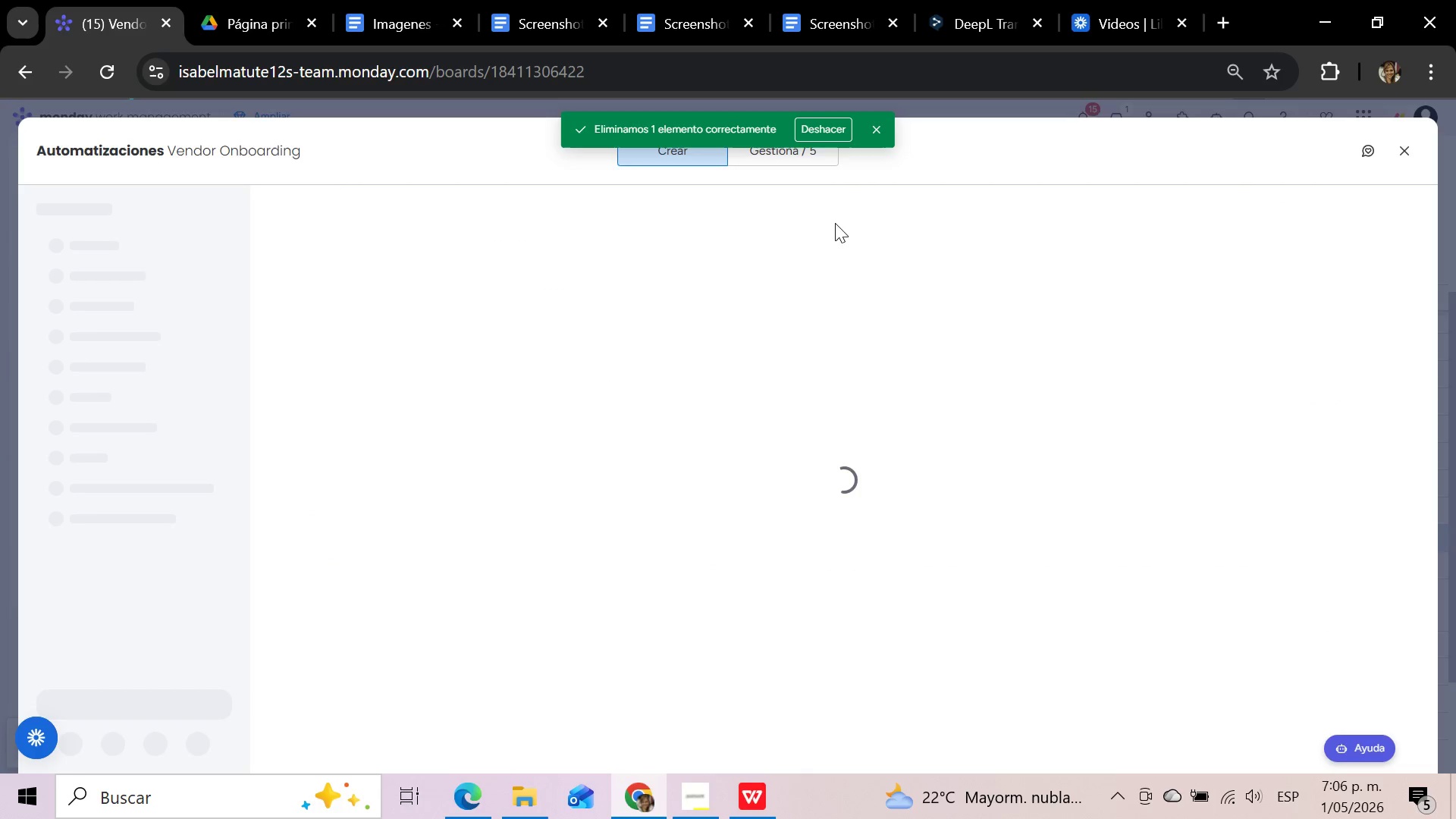 
left_click([800, 204])
 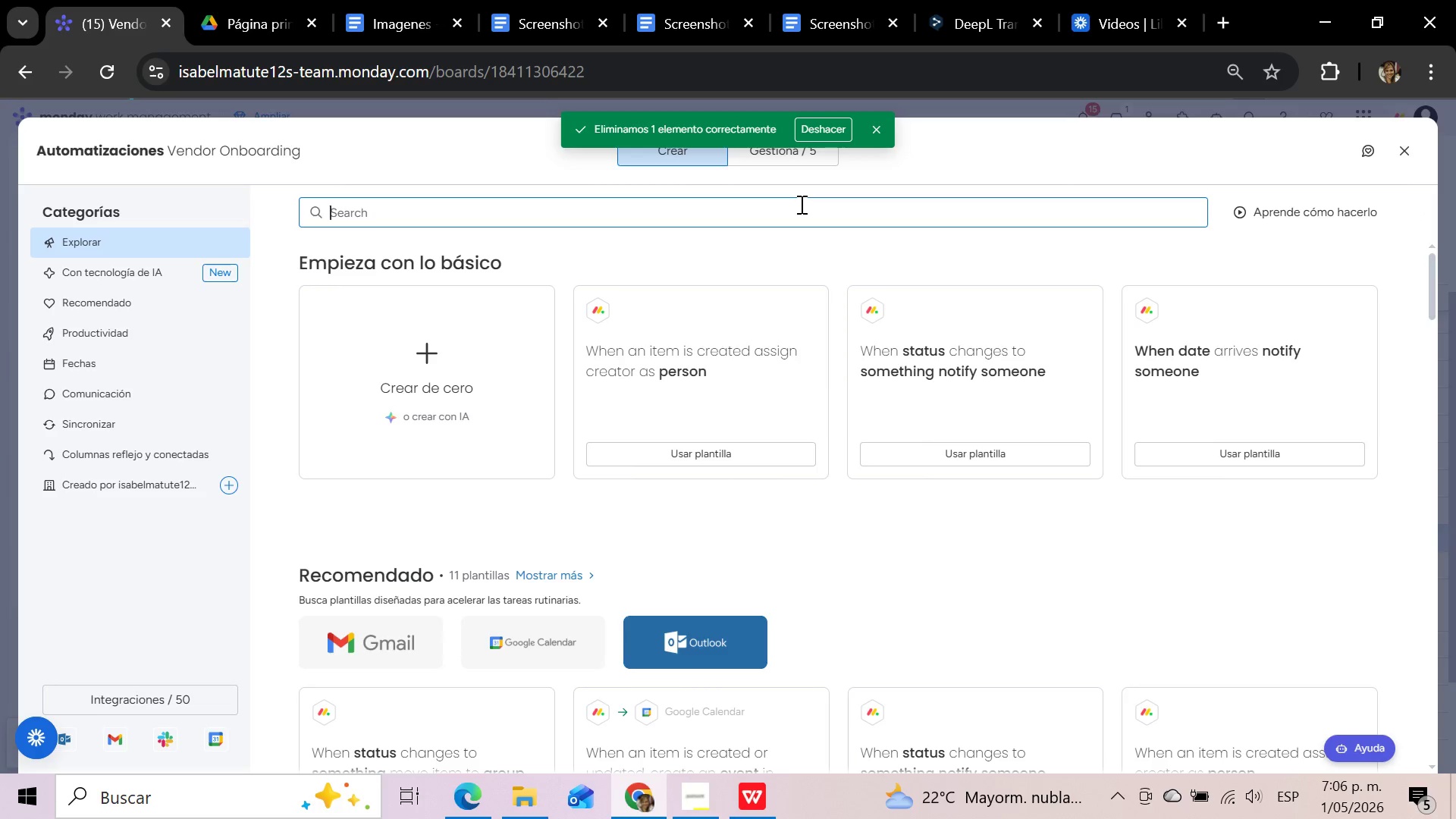 
type(cre)
 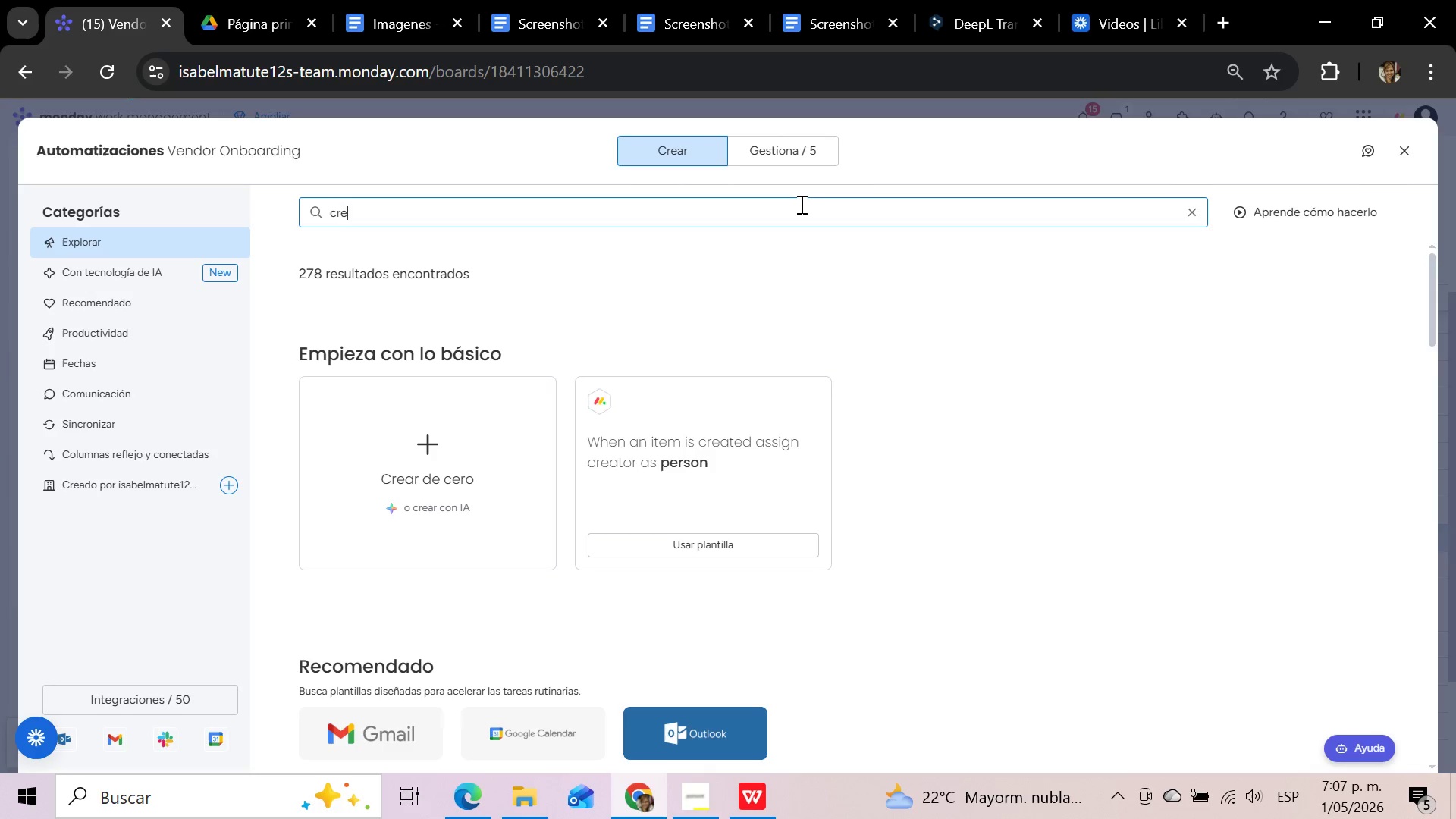 
wait(15.08)
 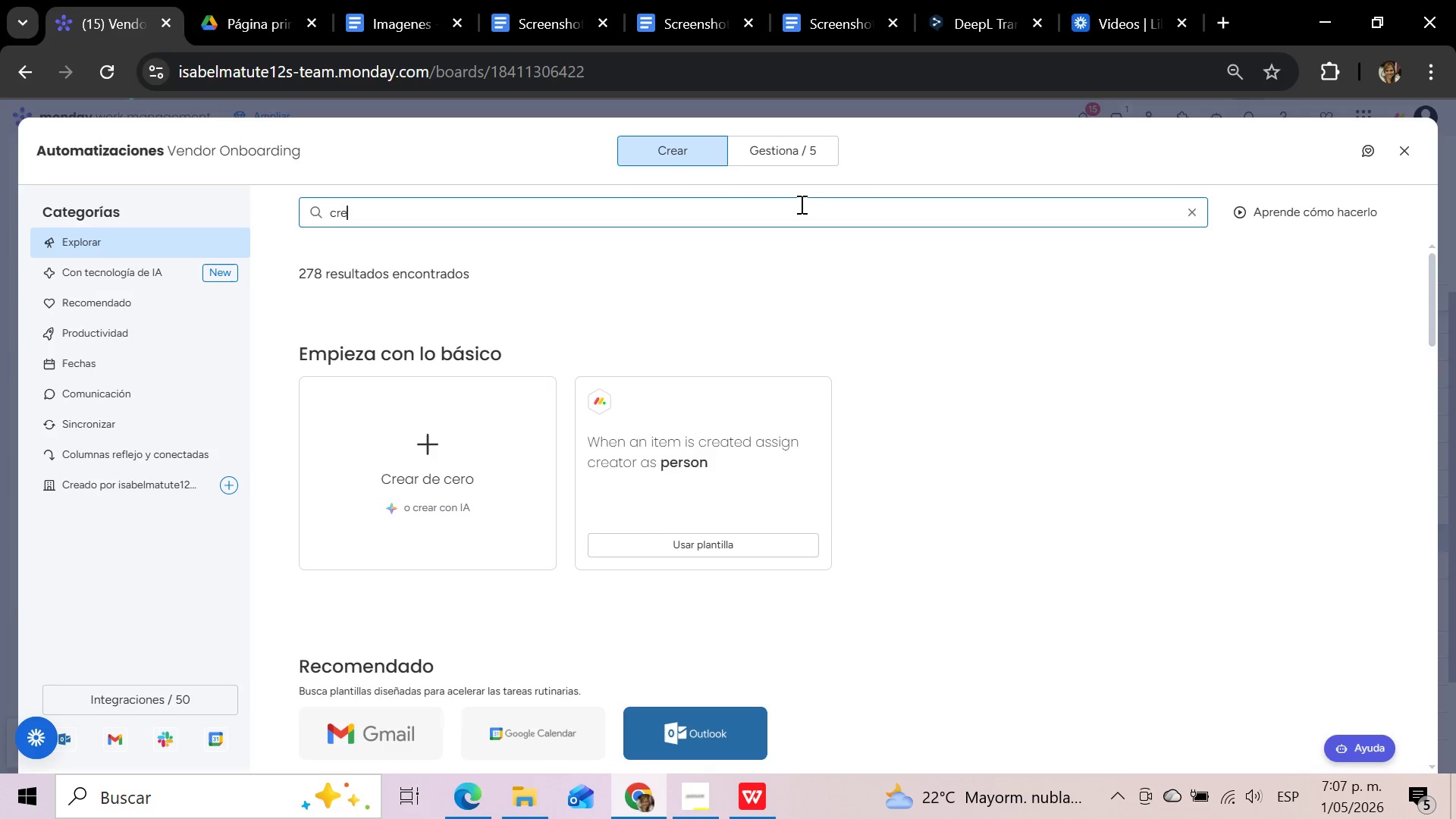 
key(Backspace)
key(Backspace)
key(Backspace)
key(Backspace)
key(Backspace)
type(item)
 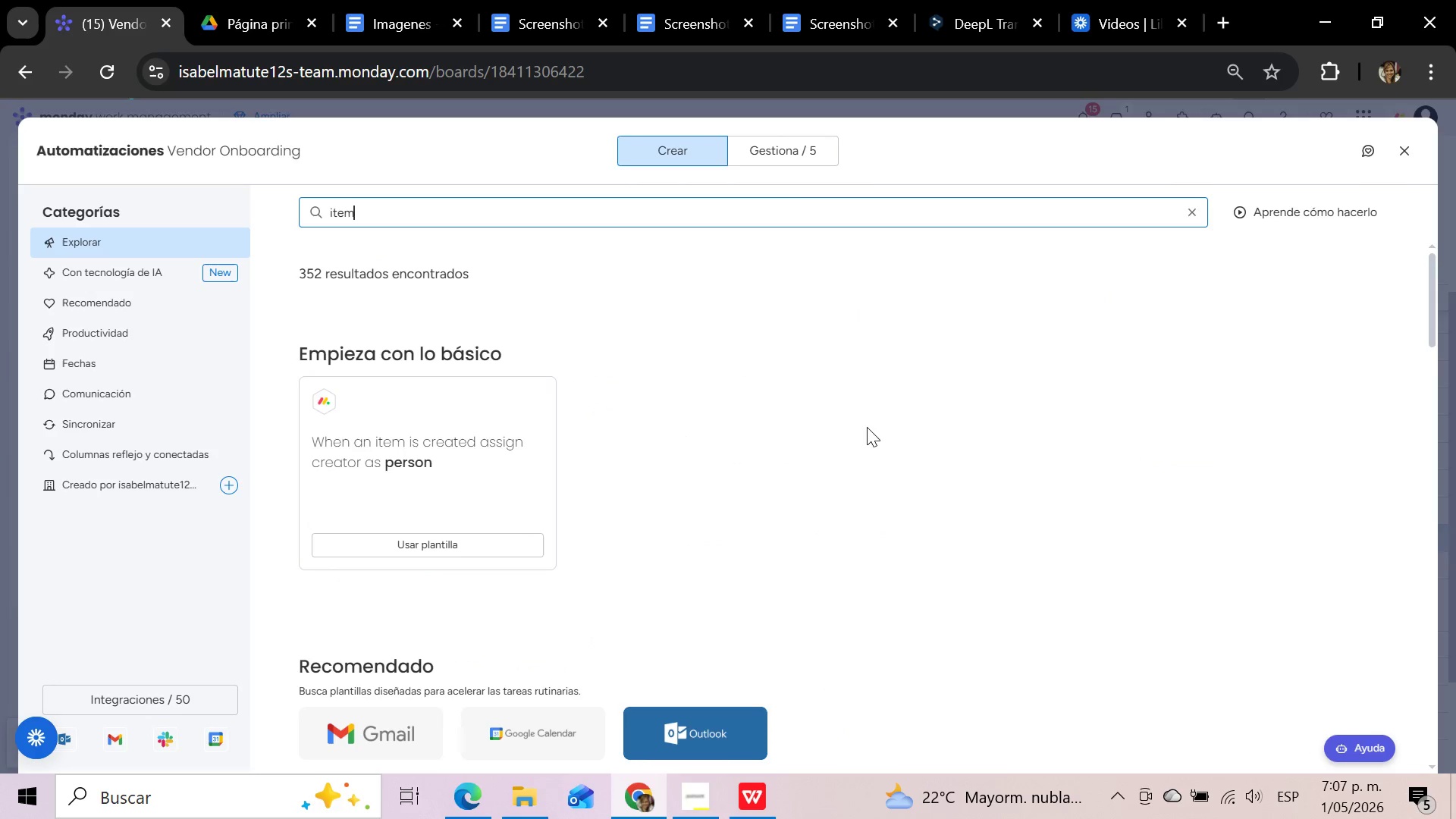 
wait(5.95)
 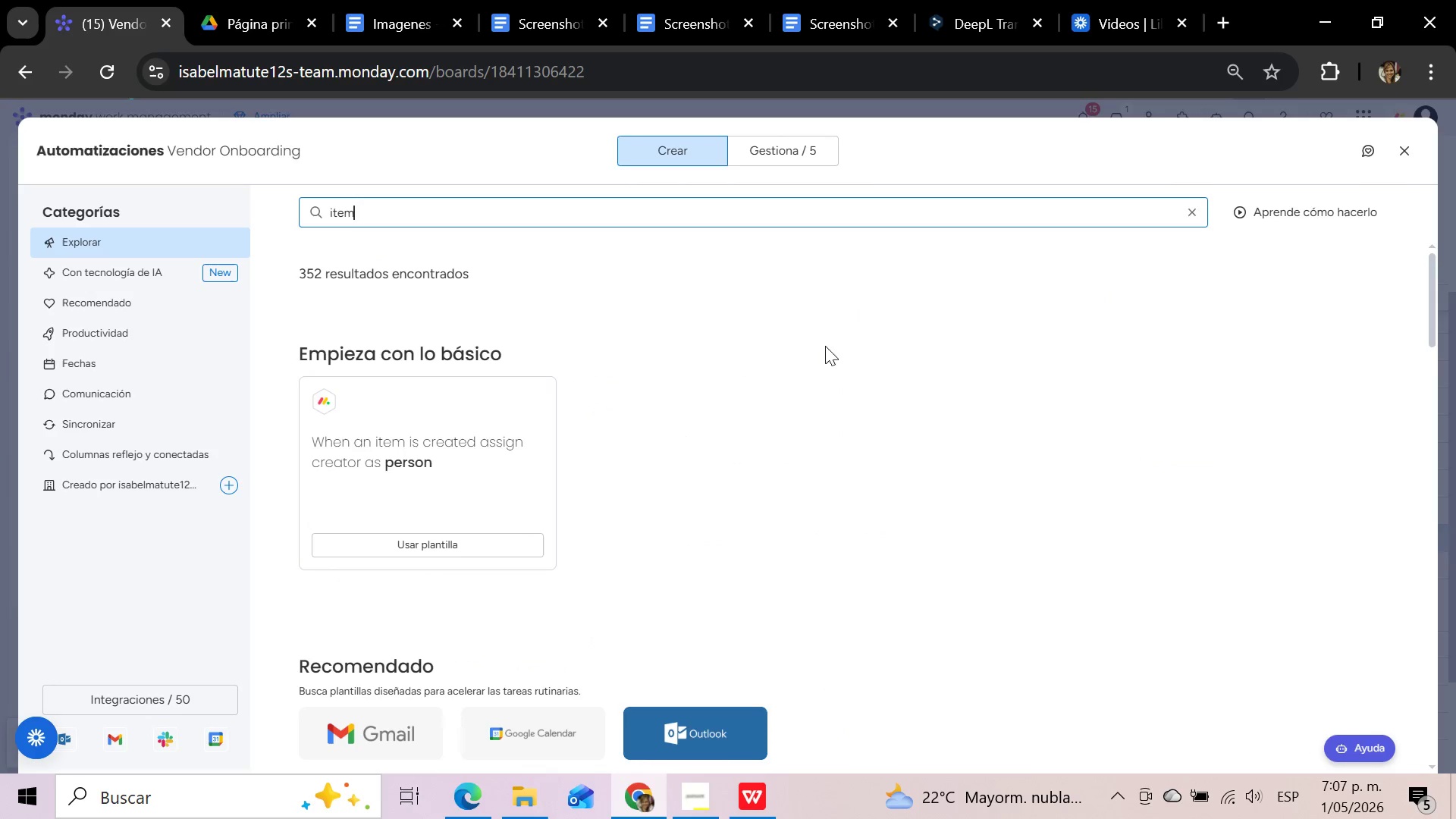 
scroll: coordinate [867, 427], scroll_direction: up, amount: 3.0
 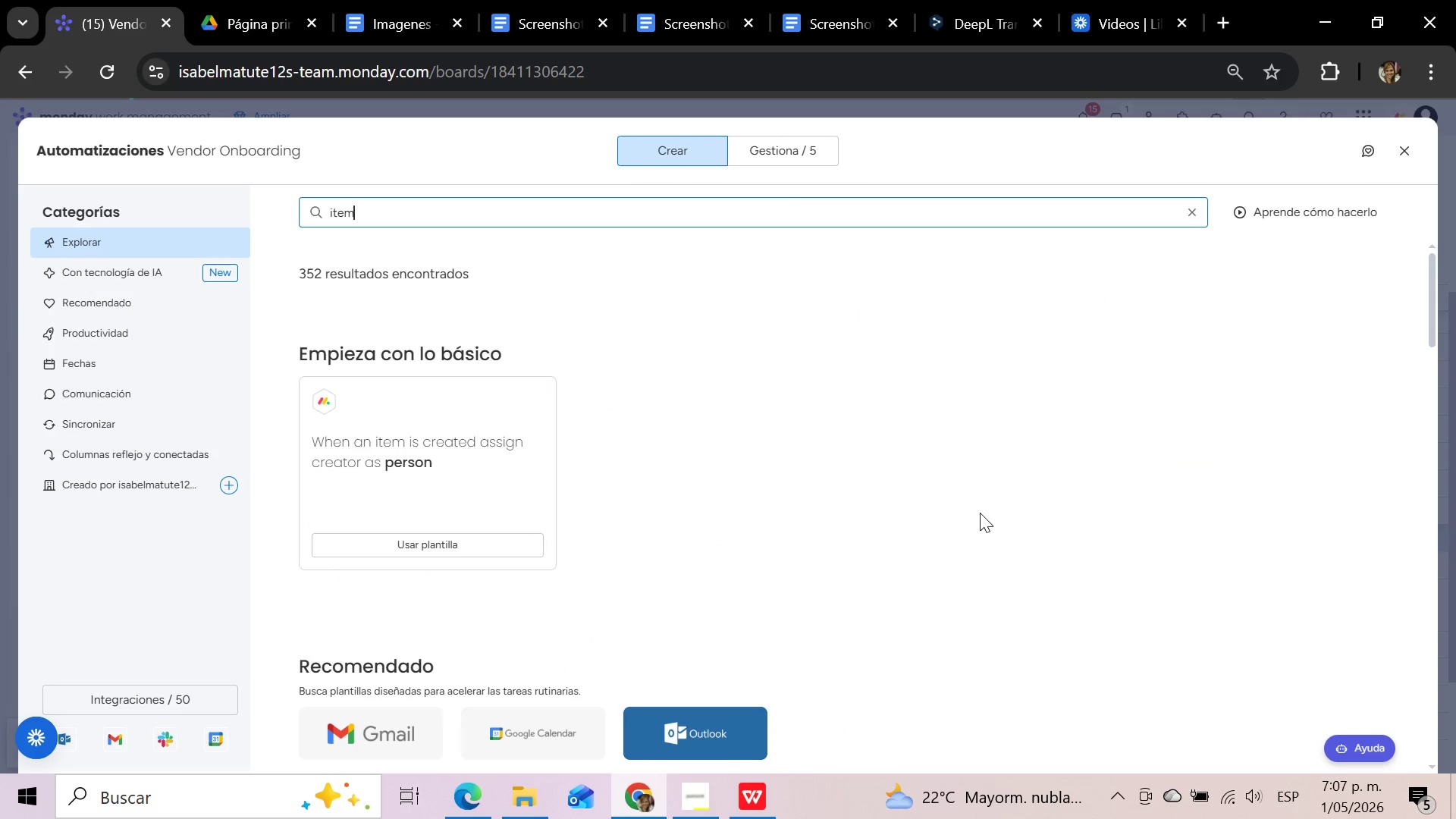 
scroll: coordinate [980, 513], scroll_direction: down, amount: 1.0
 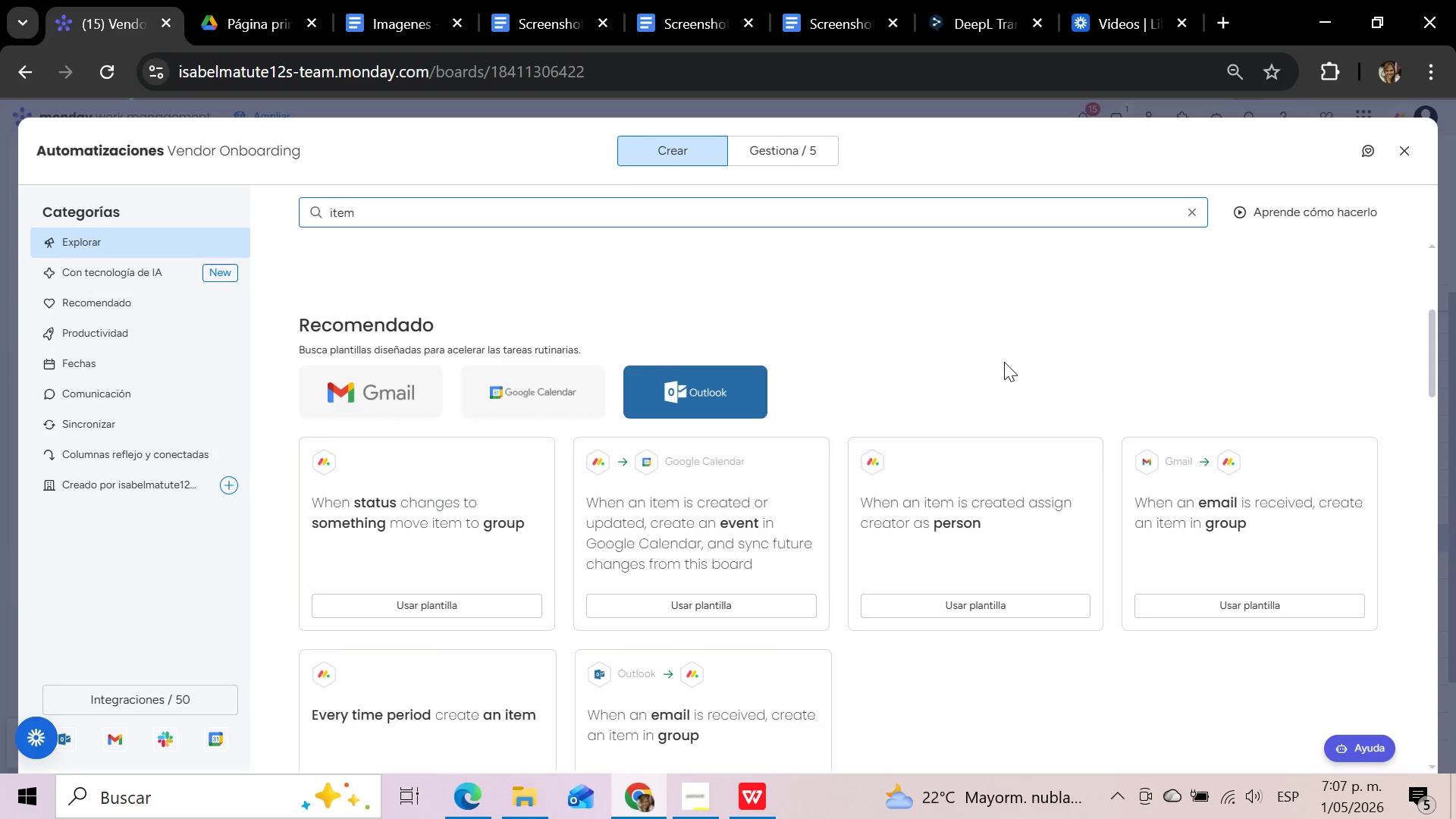 
wait(6.77)
 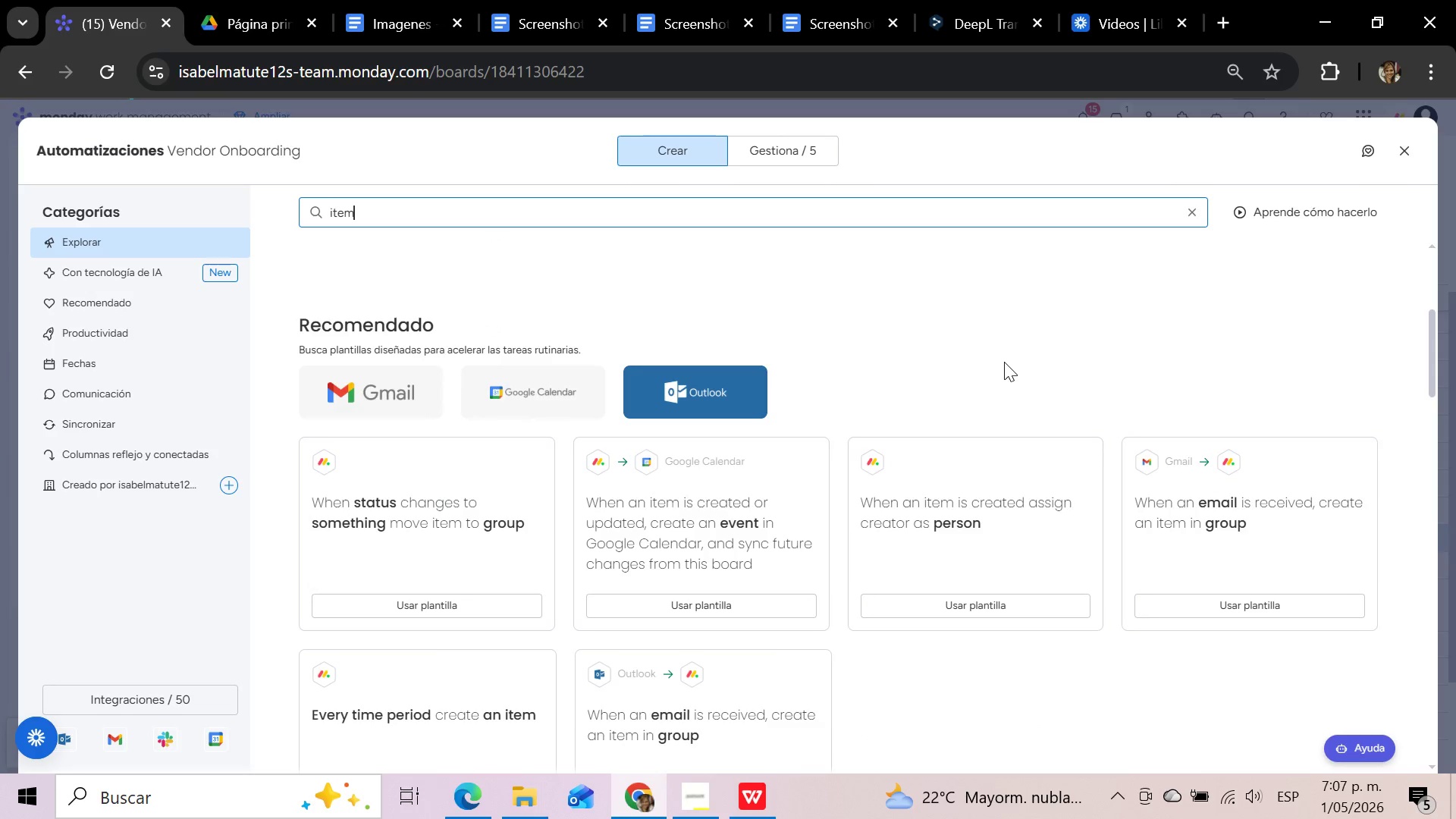 
scroll: coordinate [1003, 362], scroll_direction: up, amount: 2.0
 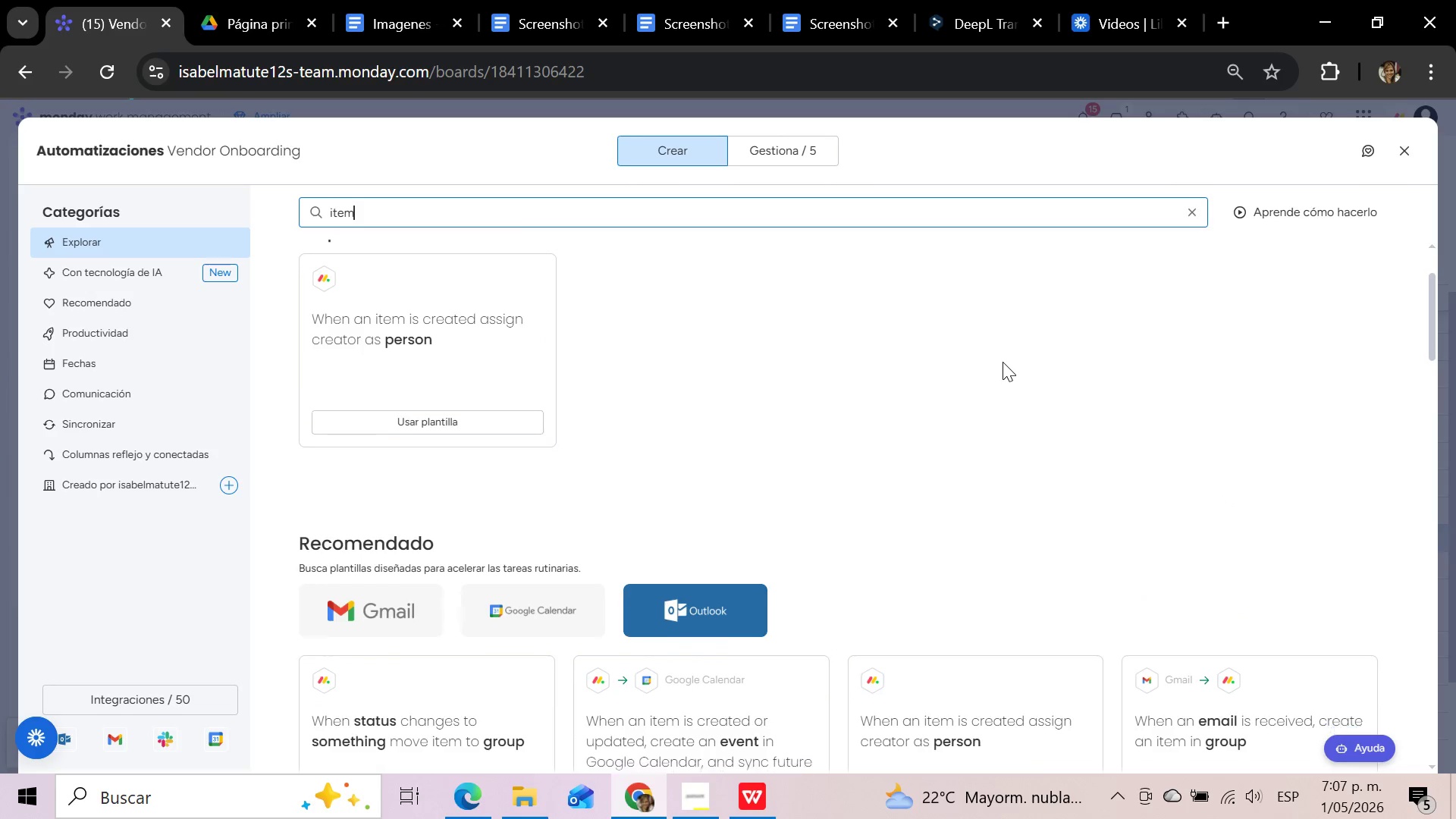 
scroll: coordinate [1002, 362], scroll_direction: down, amount: 5.0
 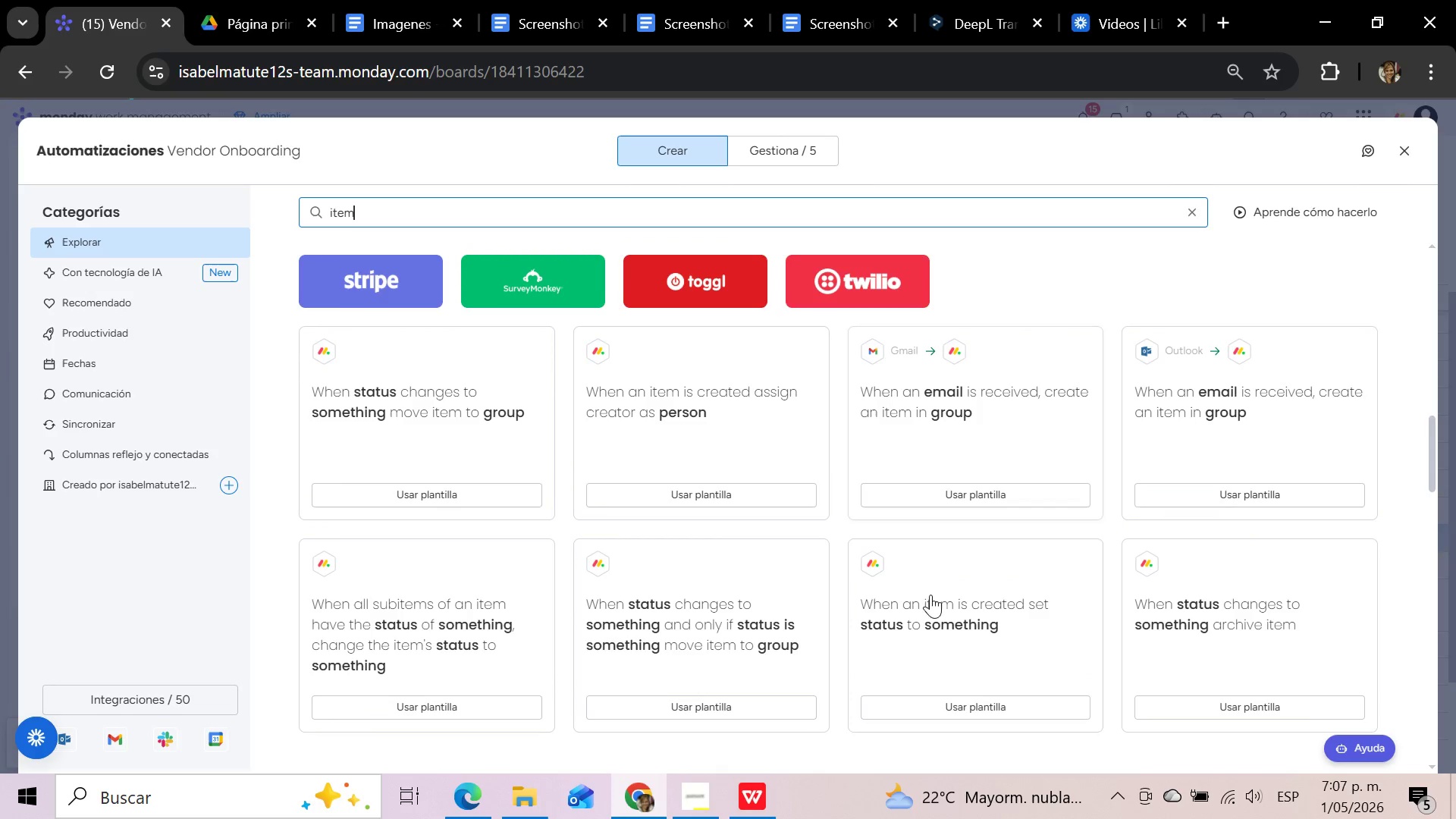 
wait(14.2)
 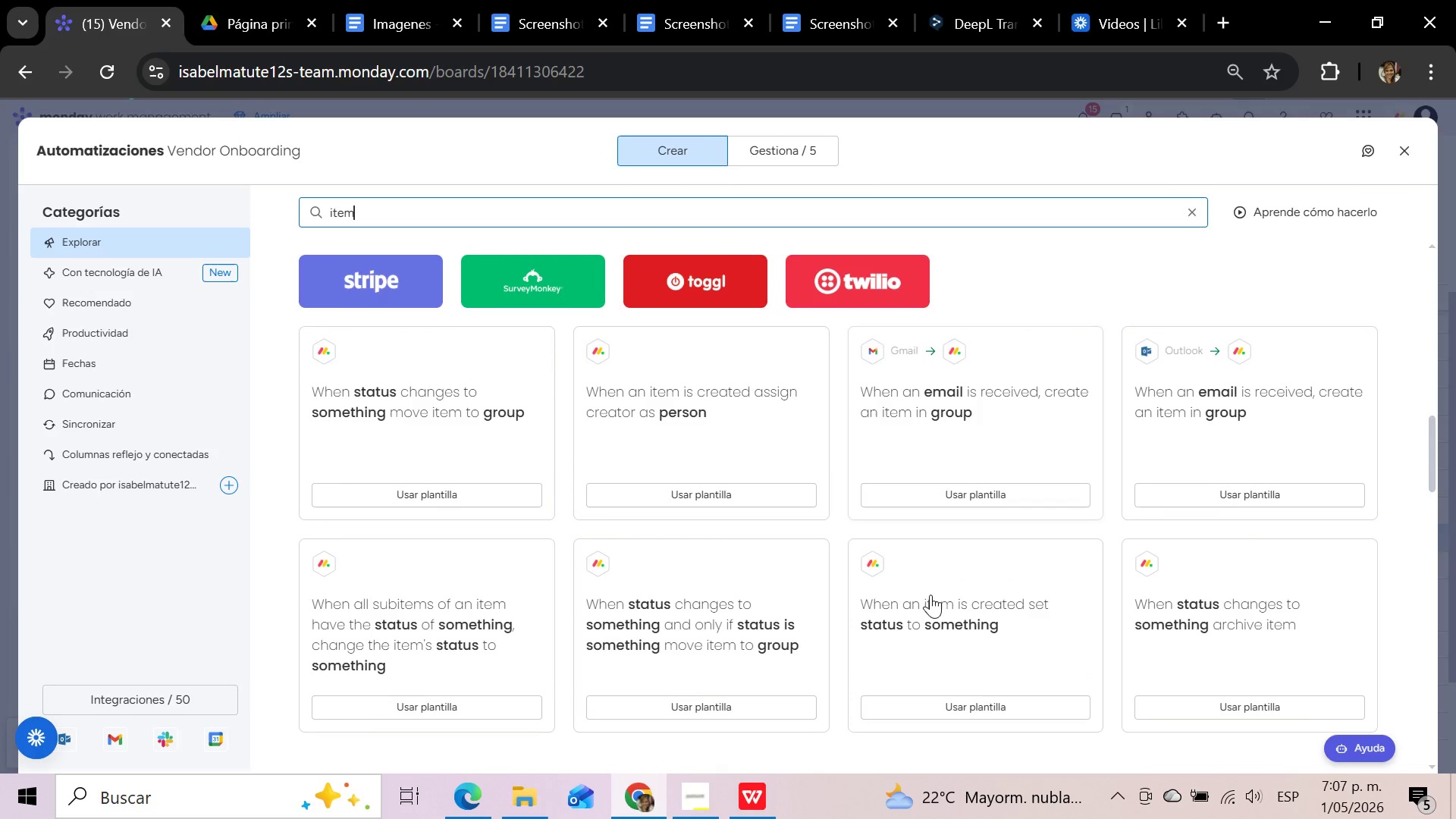 
left_click([954, 630])
 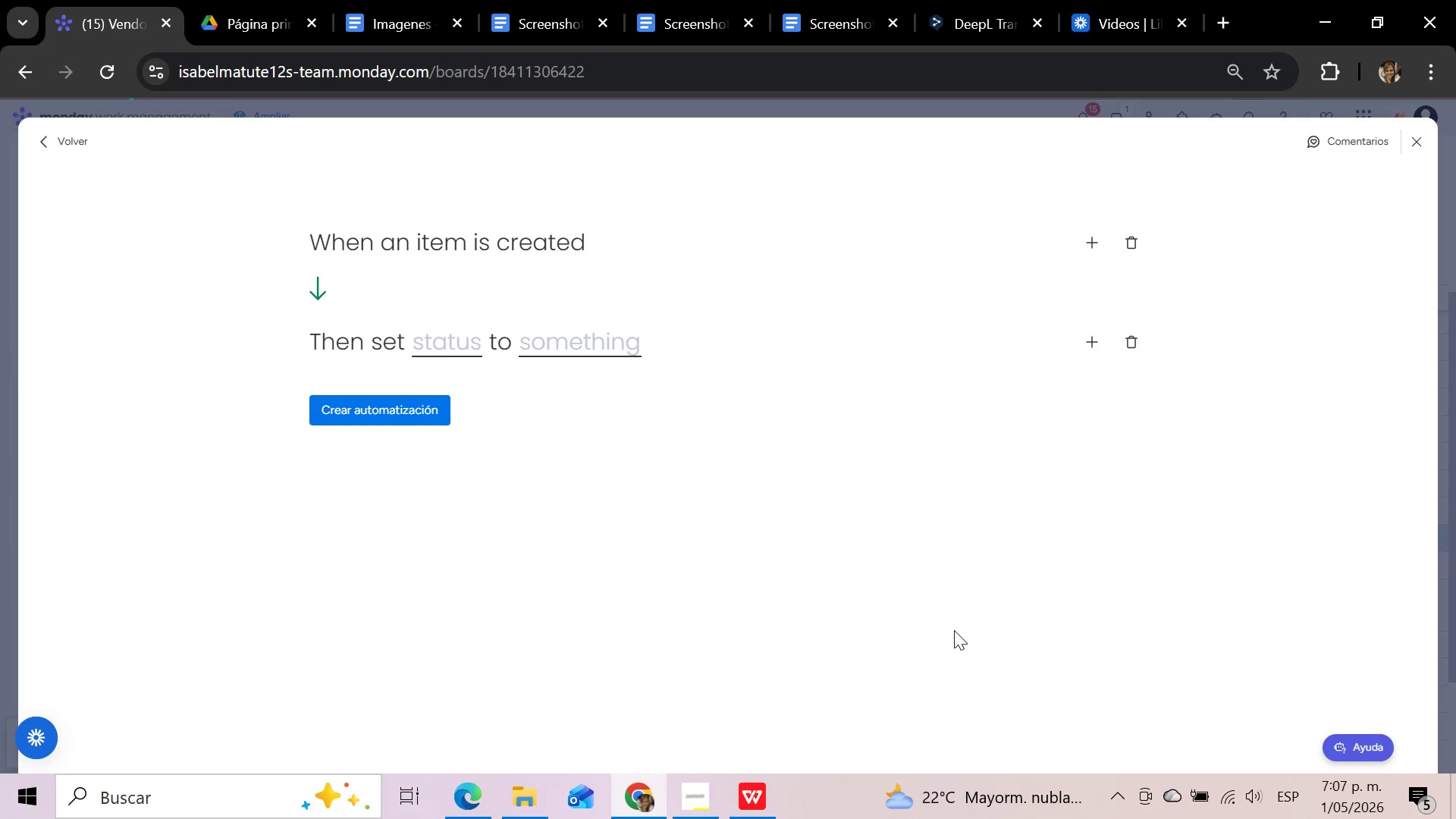 
wait(8.16)
 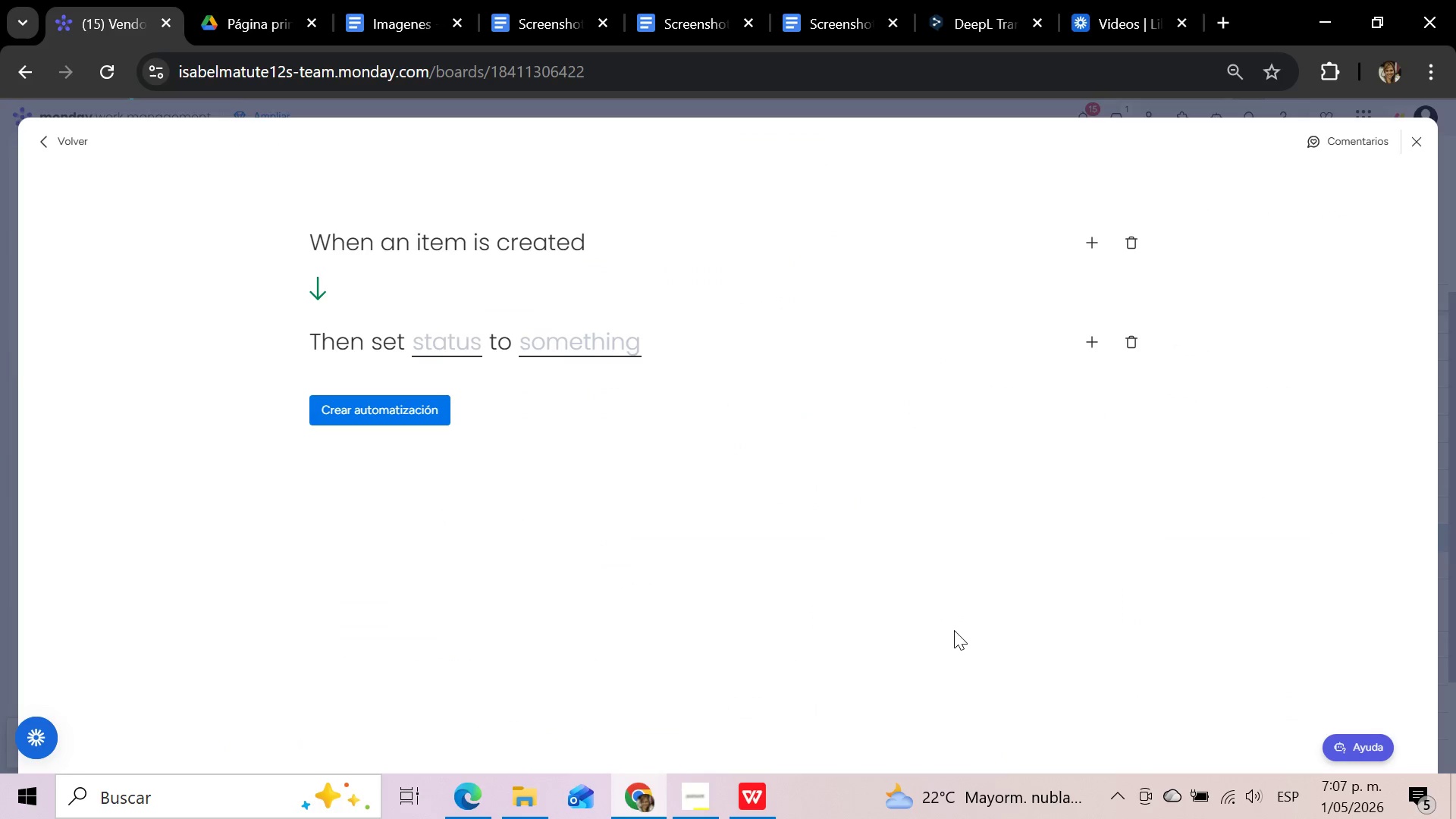 
left_click([1094, 243])
 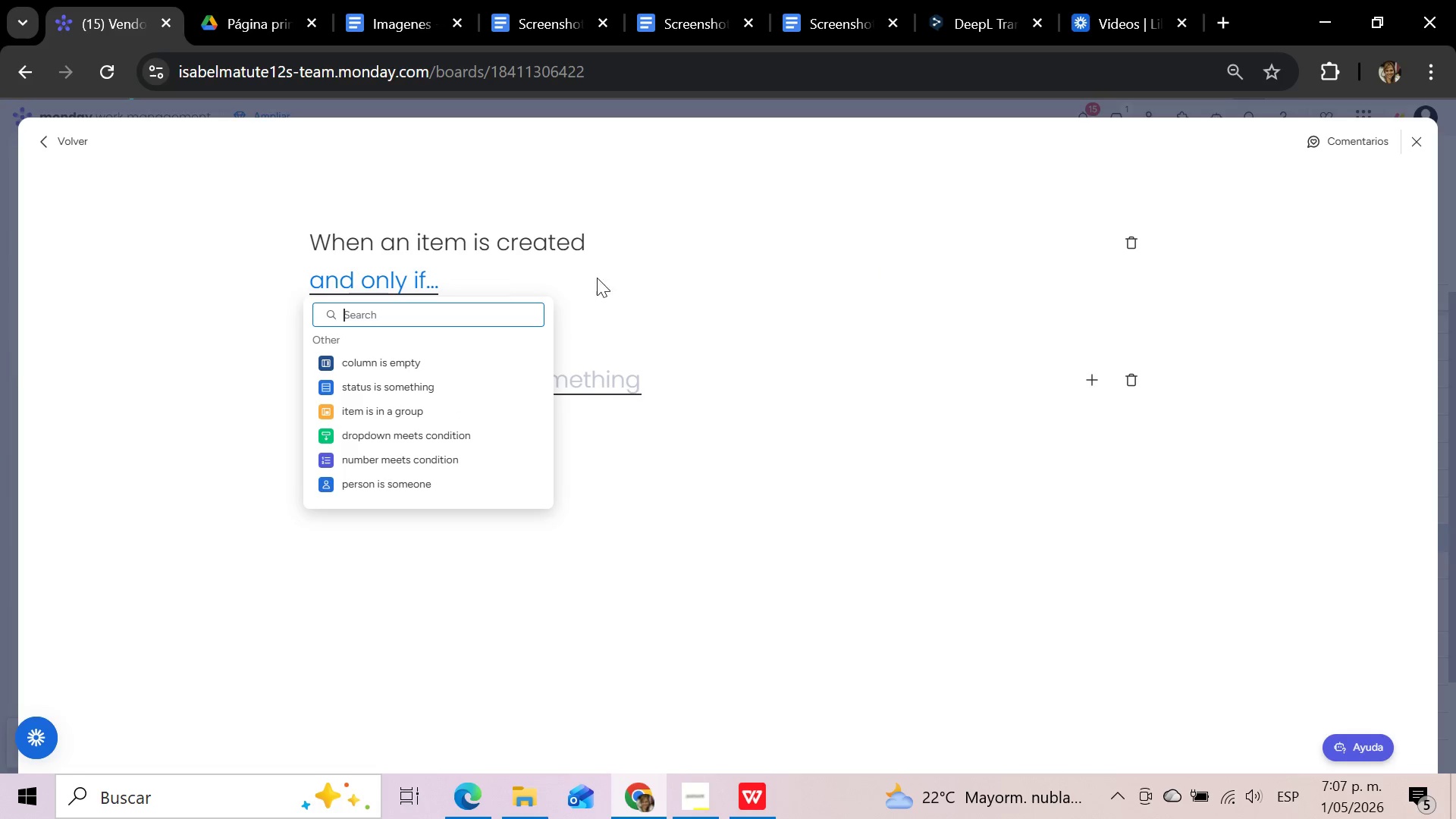 
left_click([397, 367])
 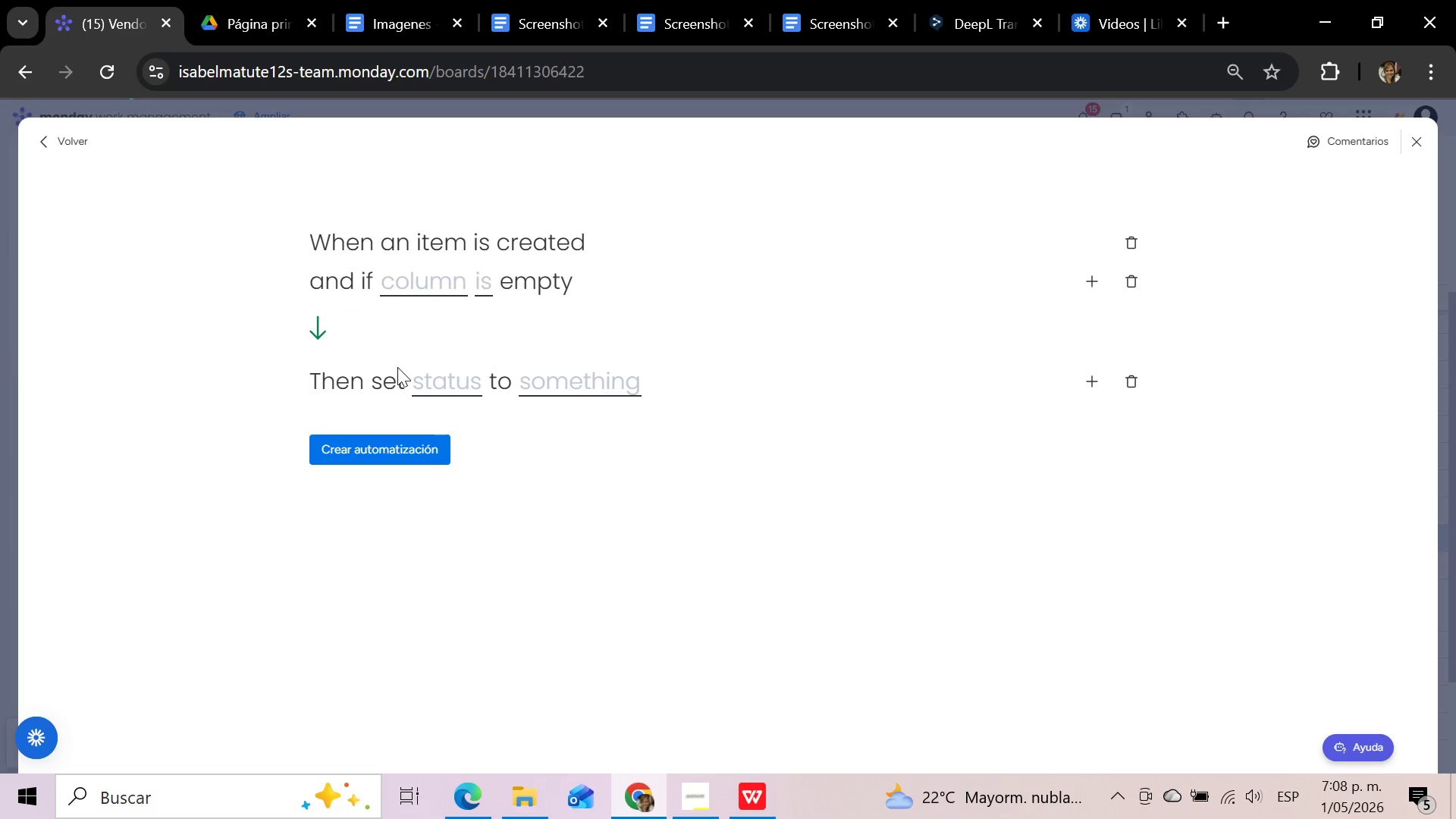 
mouse_move([415, 300])
 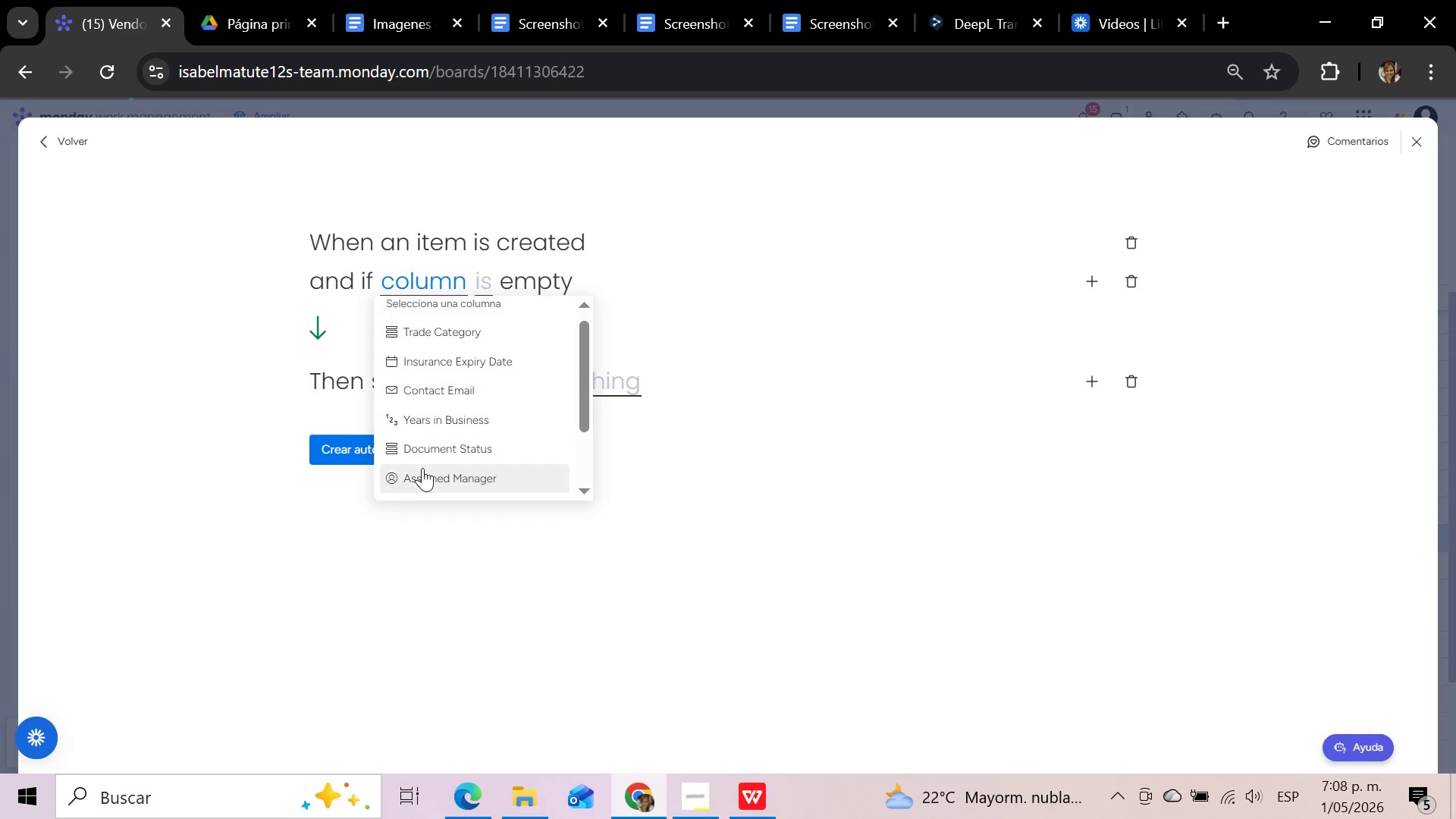 
left_click([450, 368])
 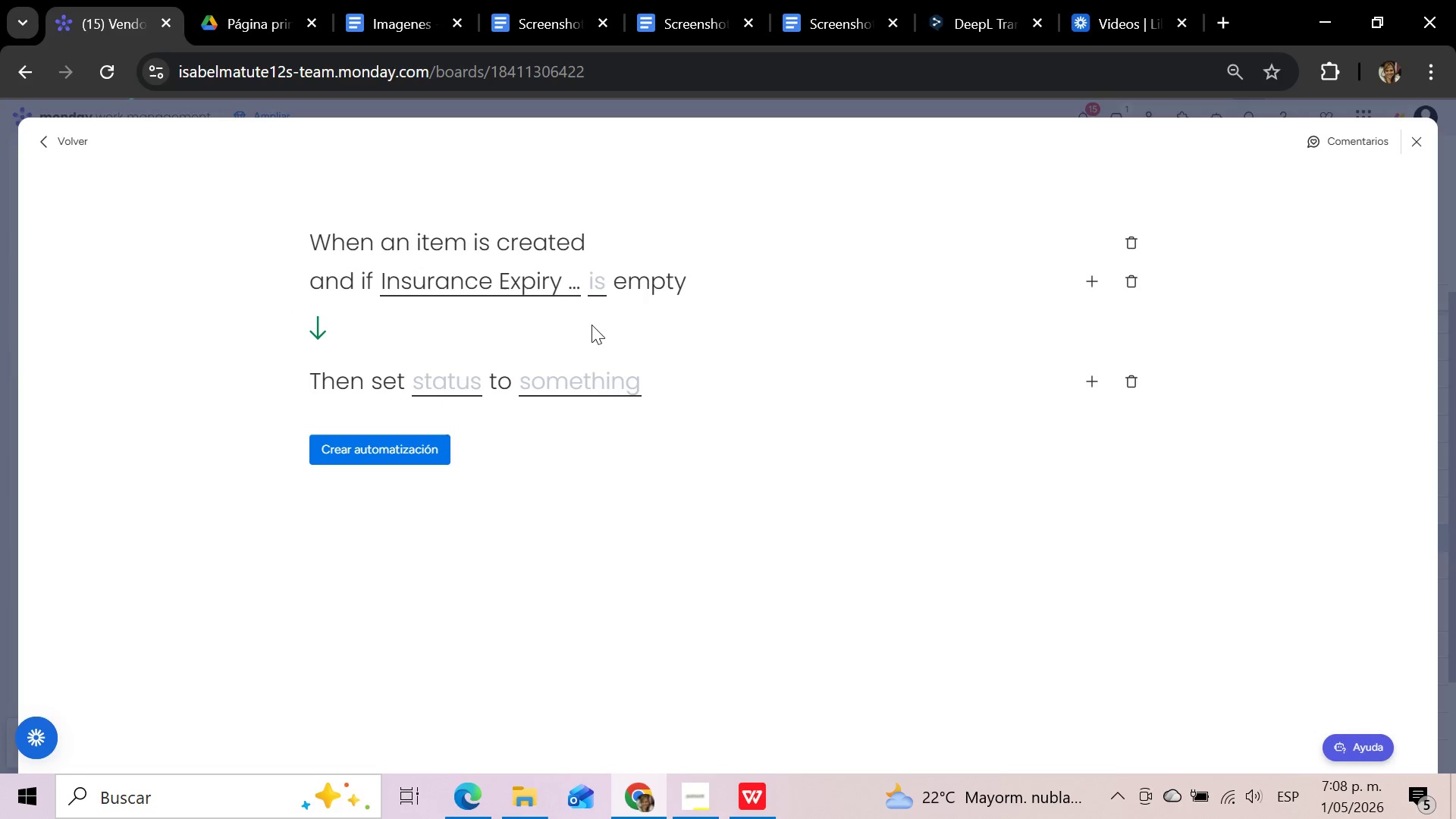 
mouse_move([598, 306])
 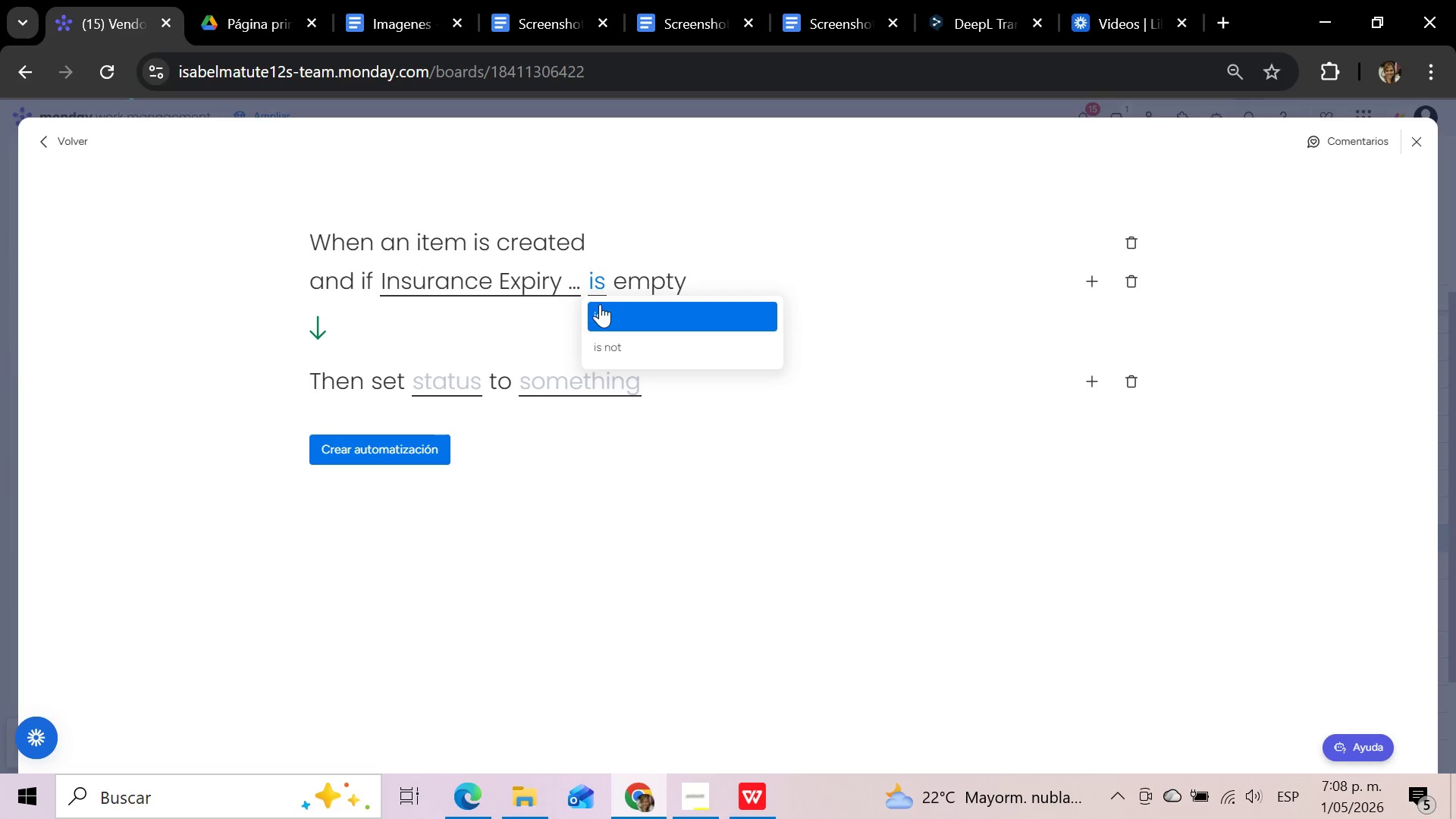 
left_click([600, 304])
 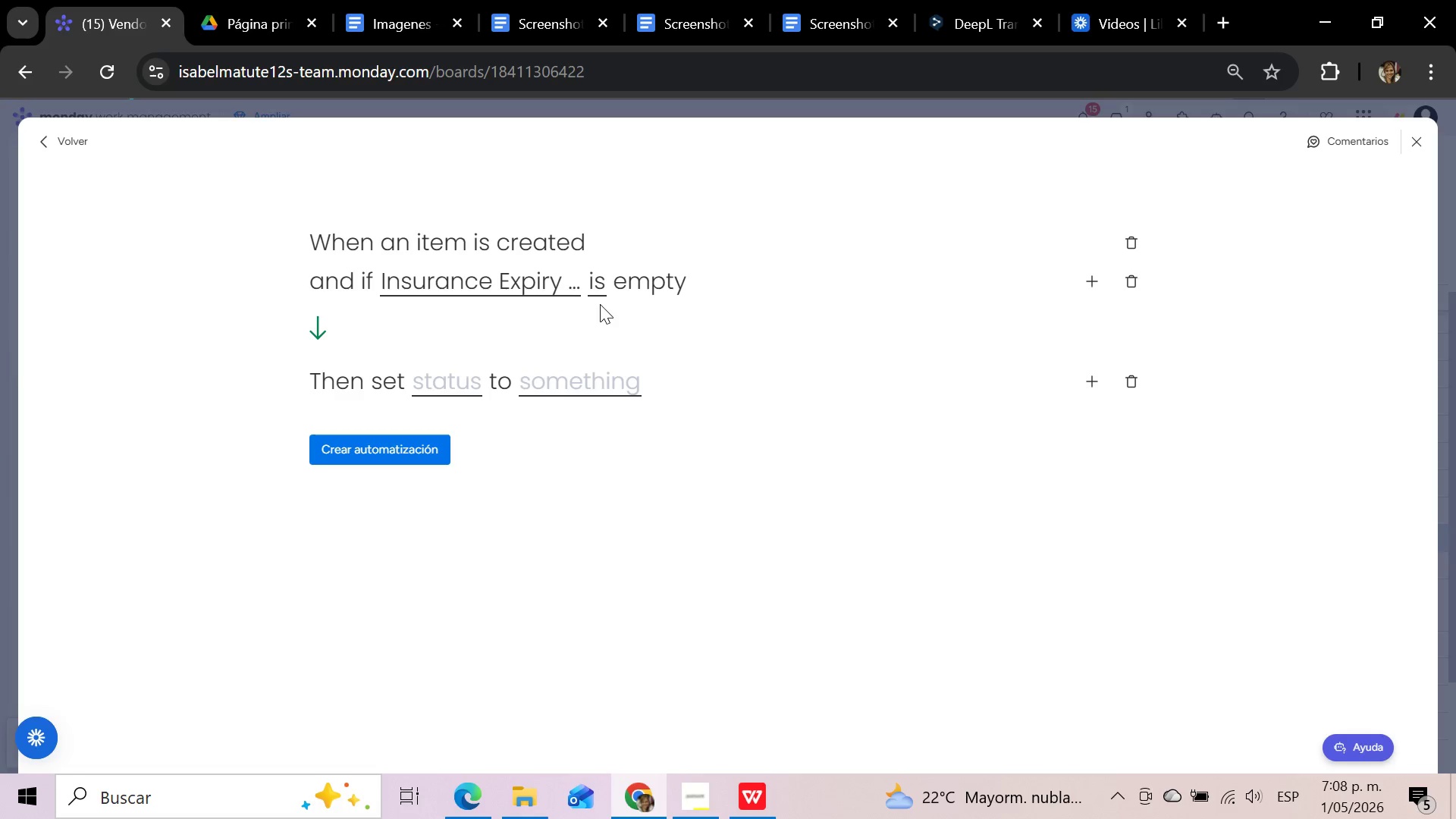 
left_click([444, 384])
 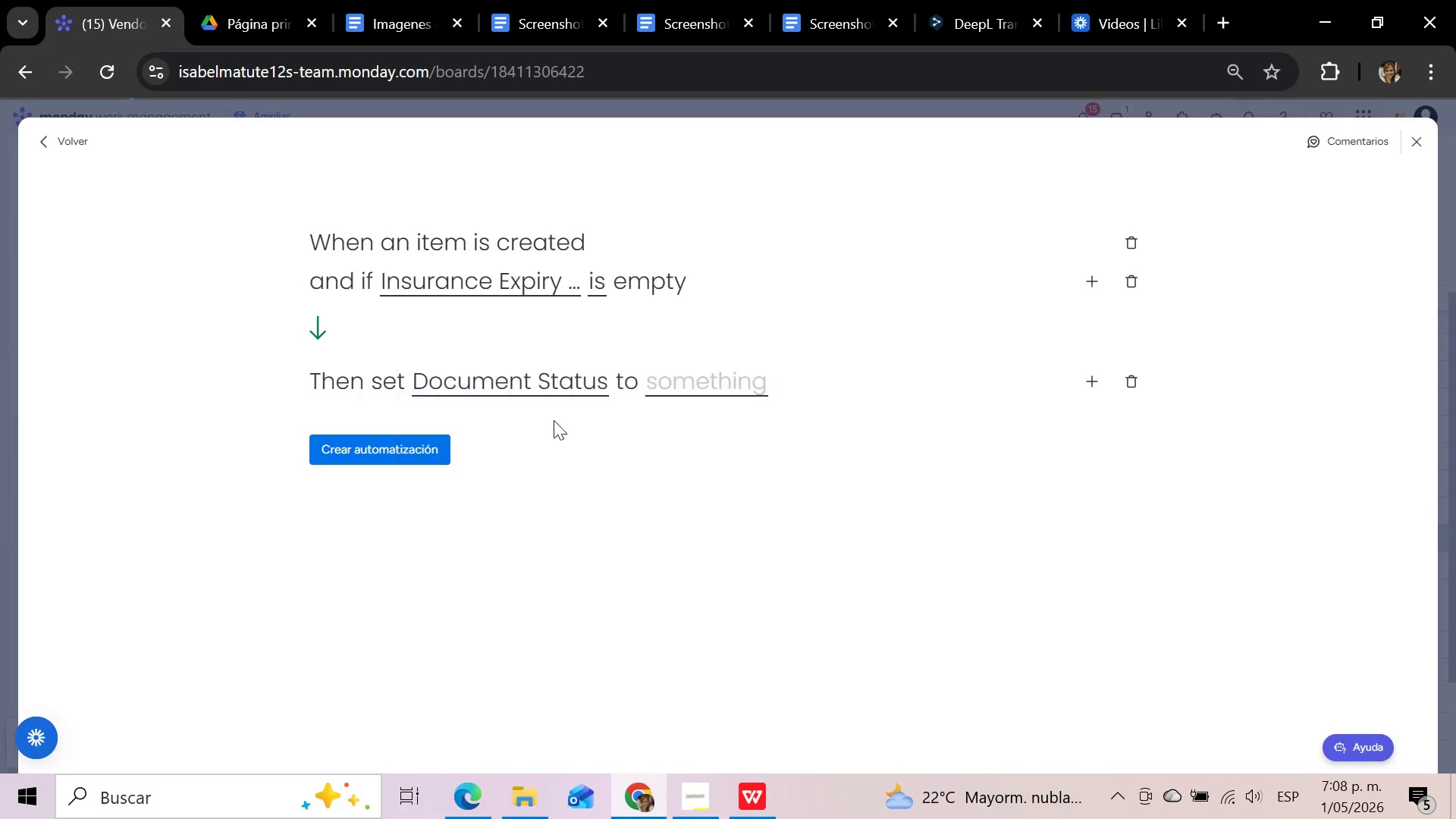 
mouse_move([725, 403])
 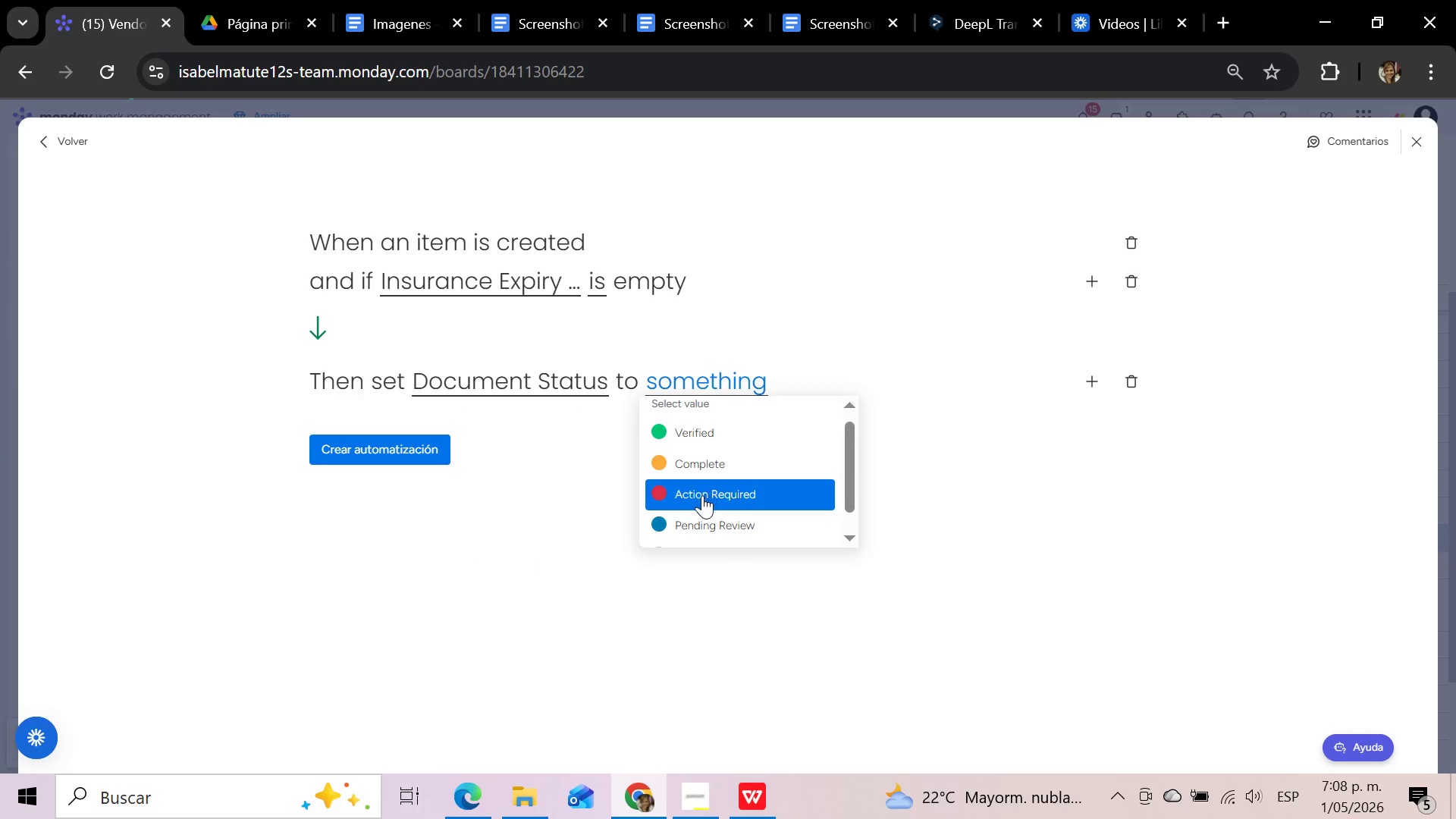 
left_click([702, 495])
 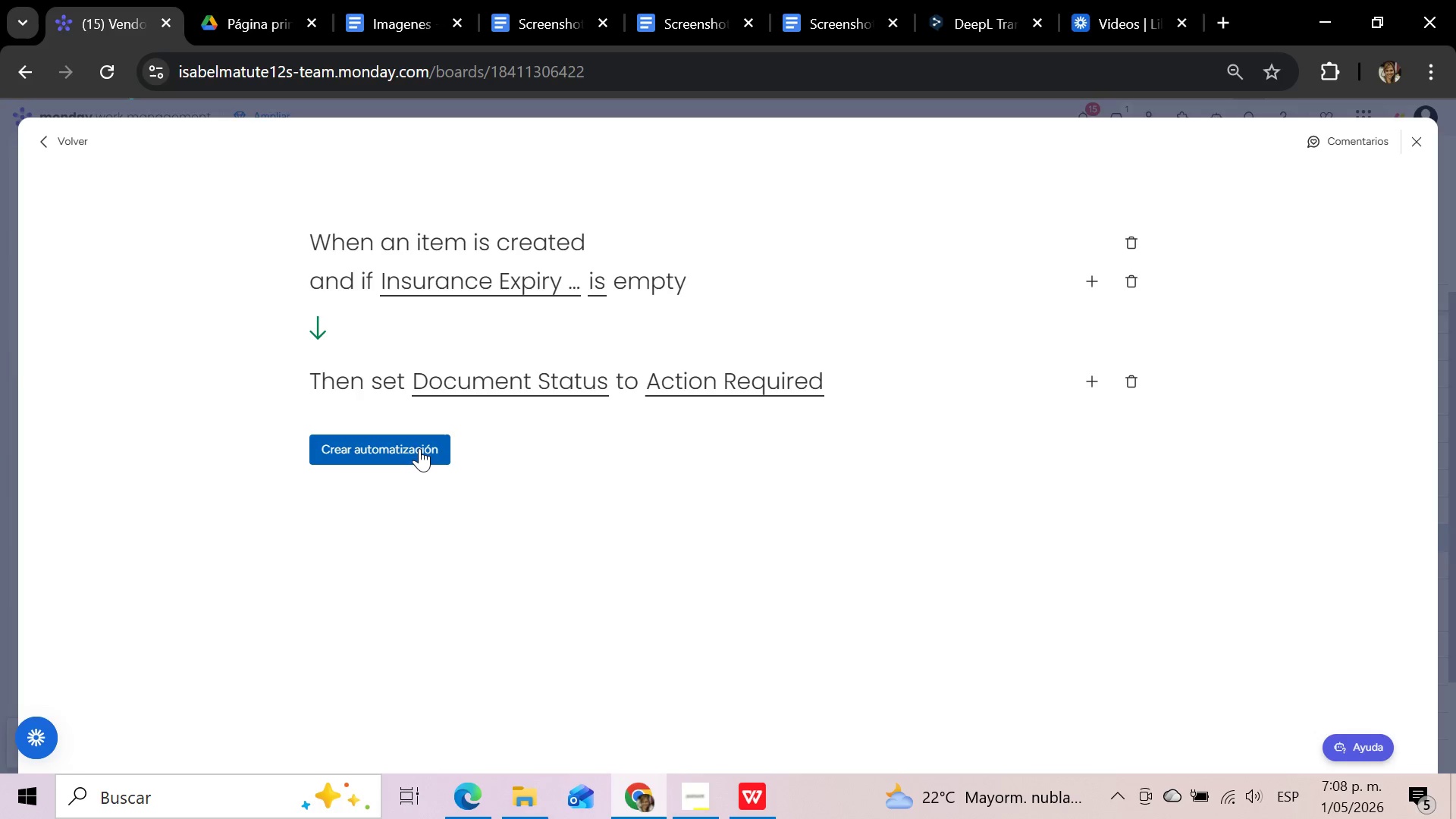 
wait(6.89)
 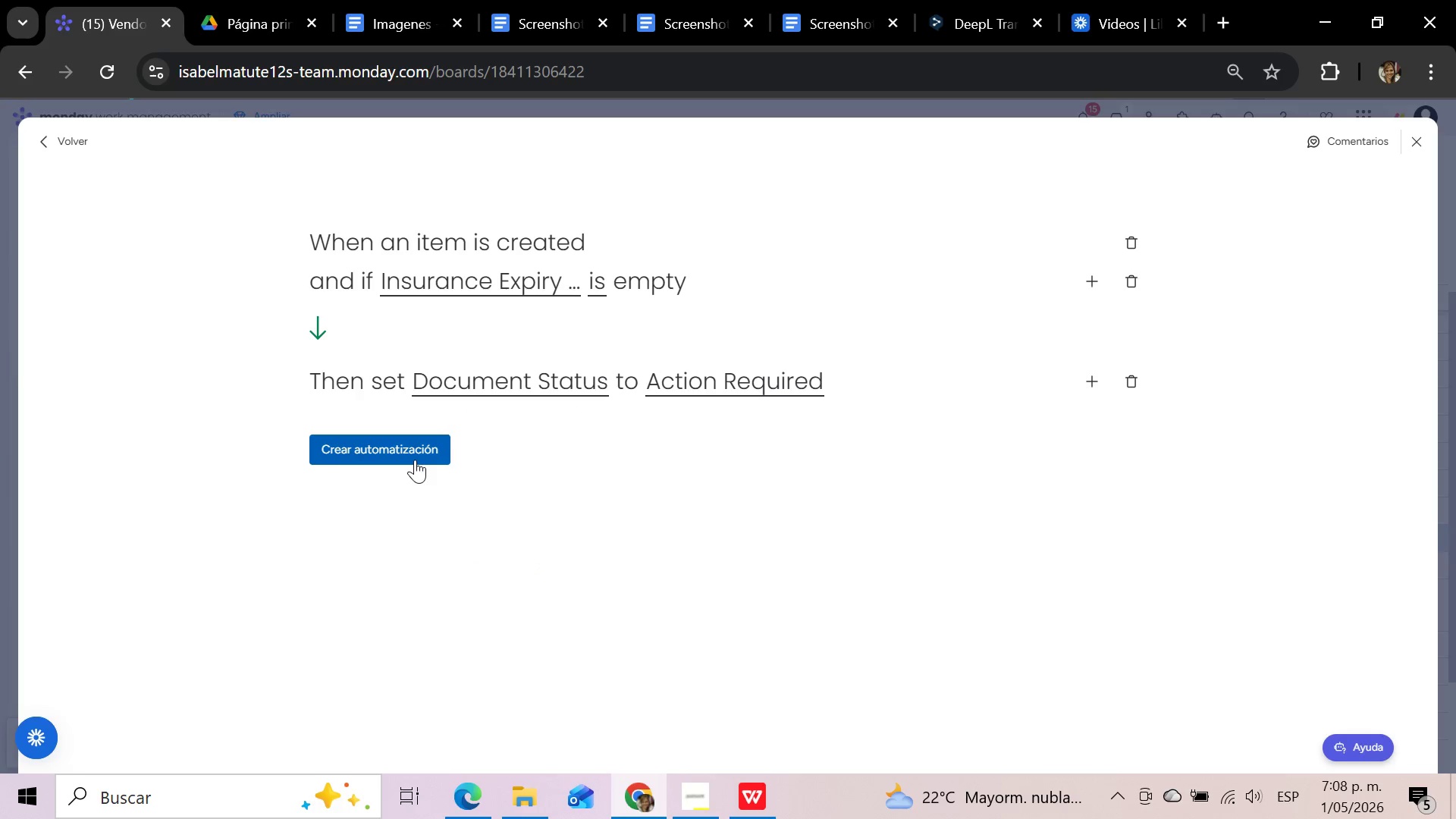 
left_click([419, 448])
 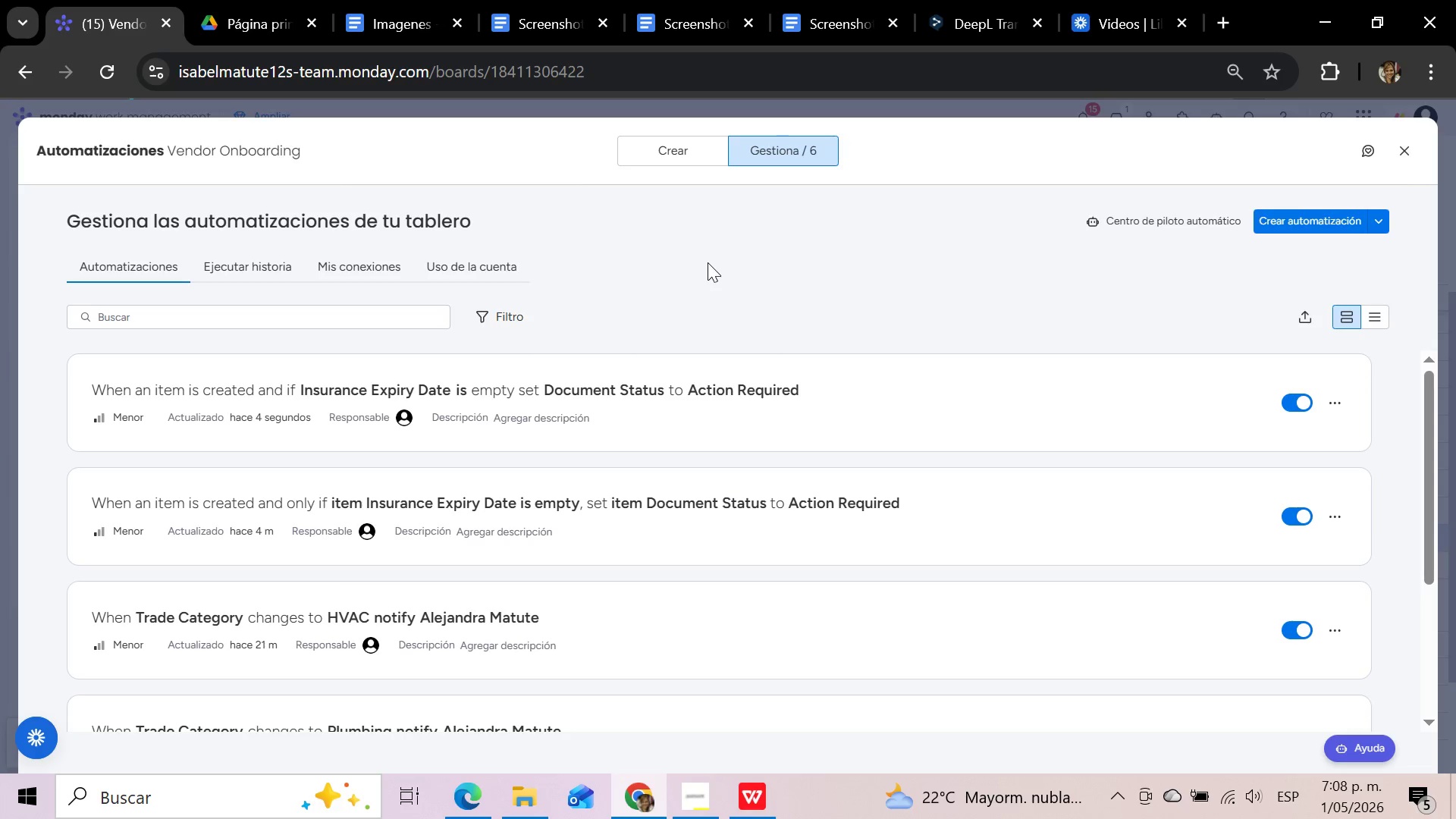 
wait(17.23)
 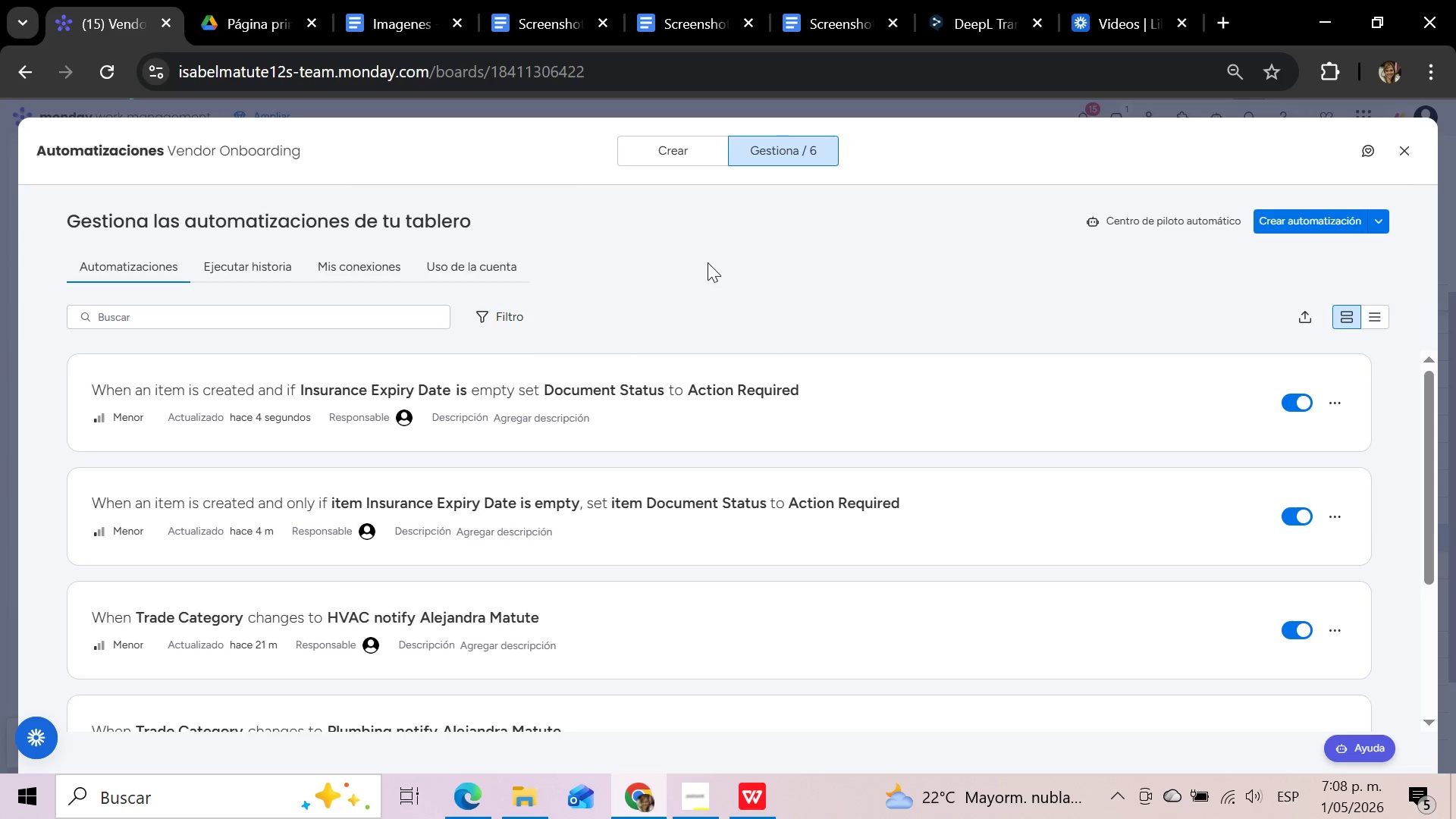 
left_click([1344, 517])
 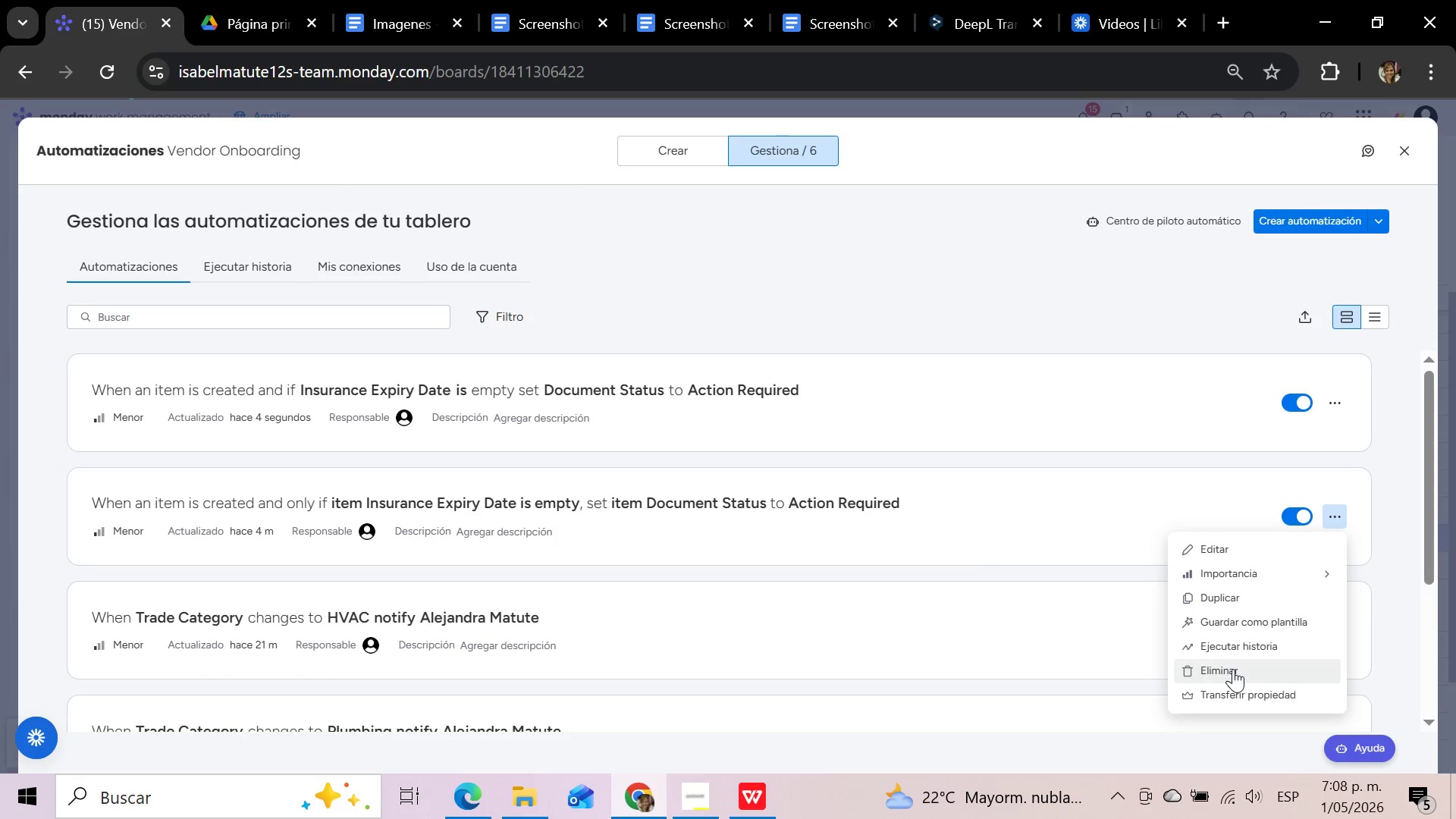 
left_click([1233, 669])
 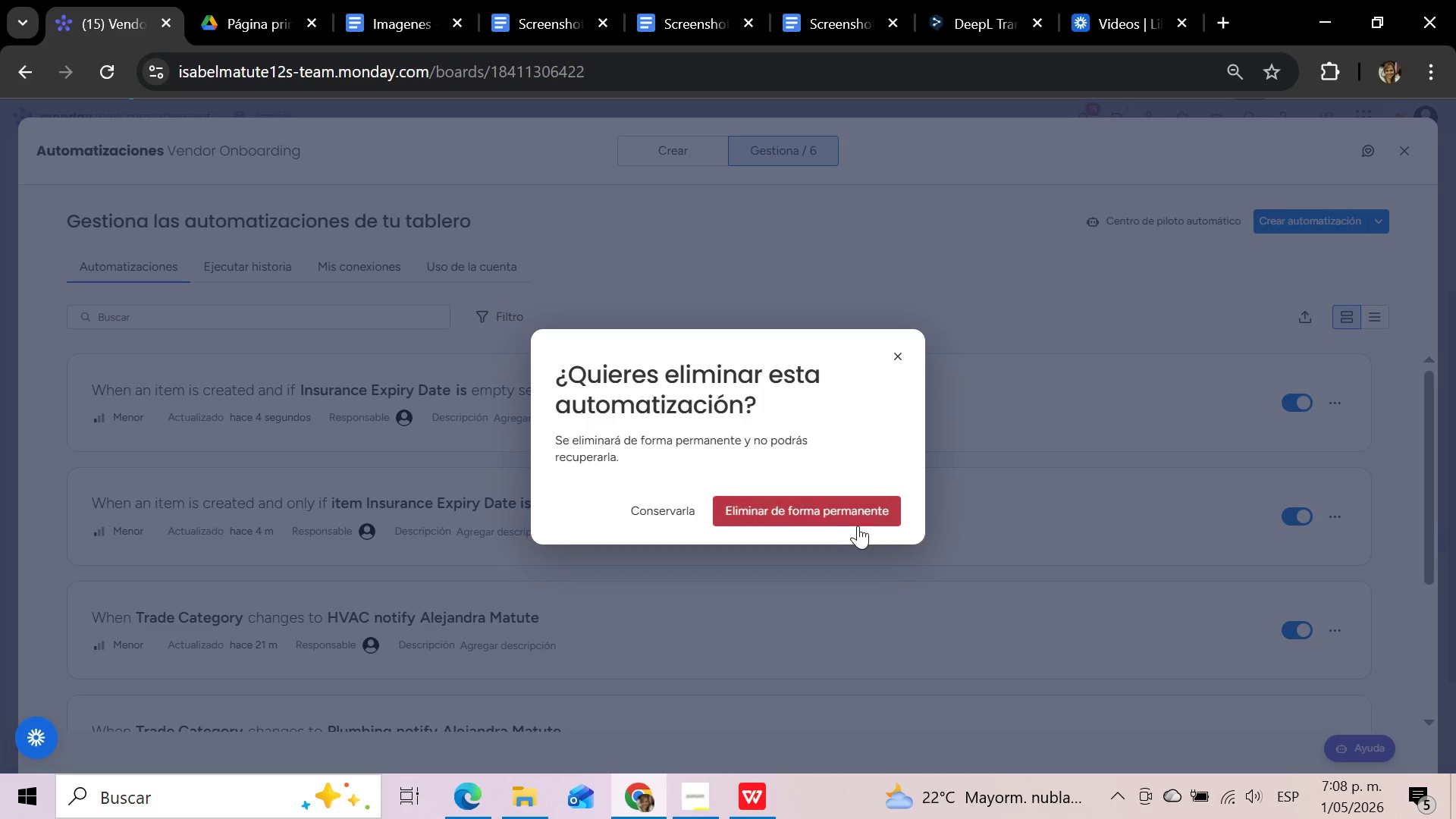 
left_click([828, 510])
 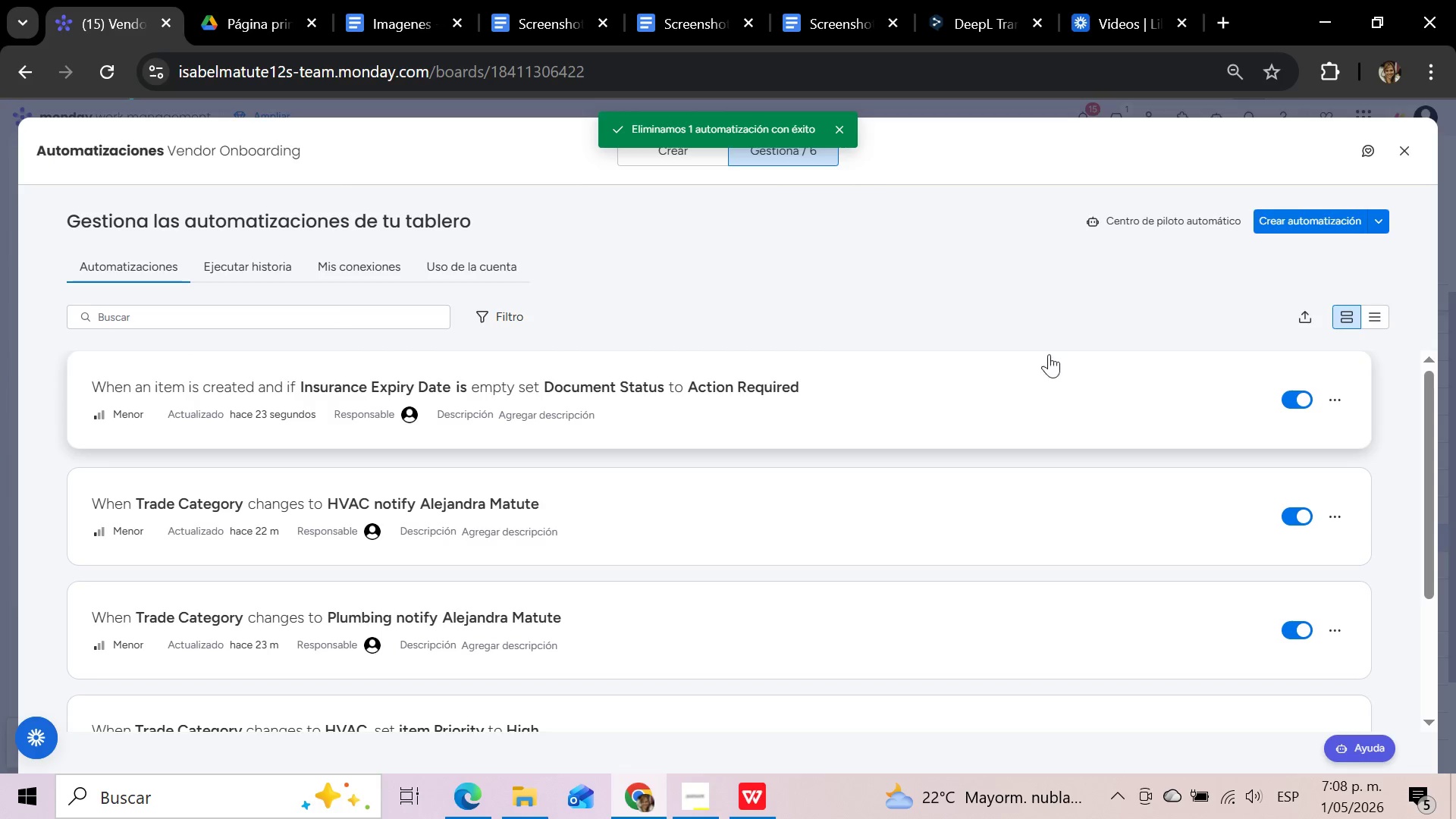 
left_click([1405, 160])
 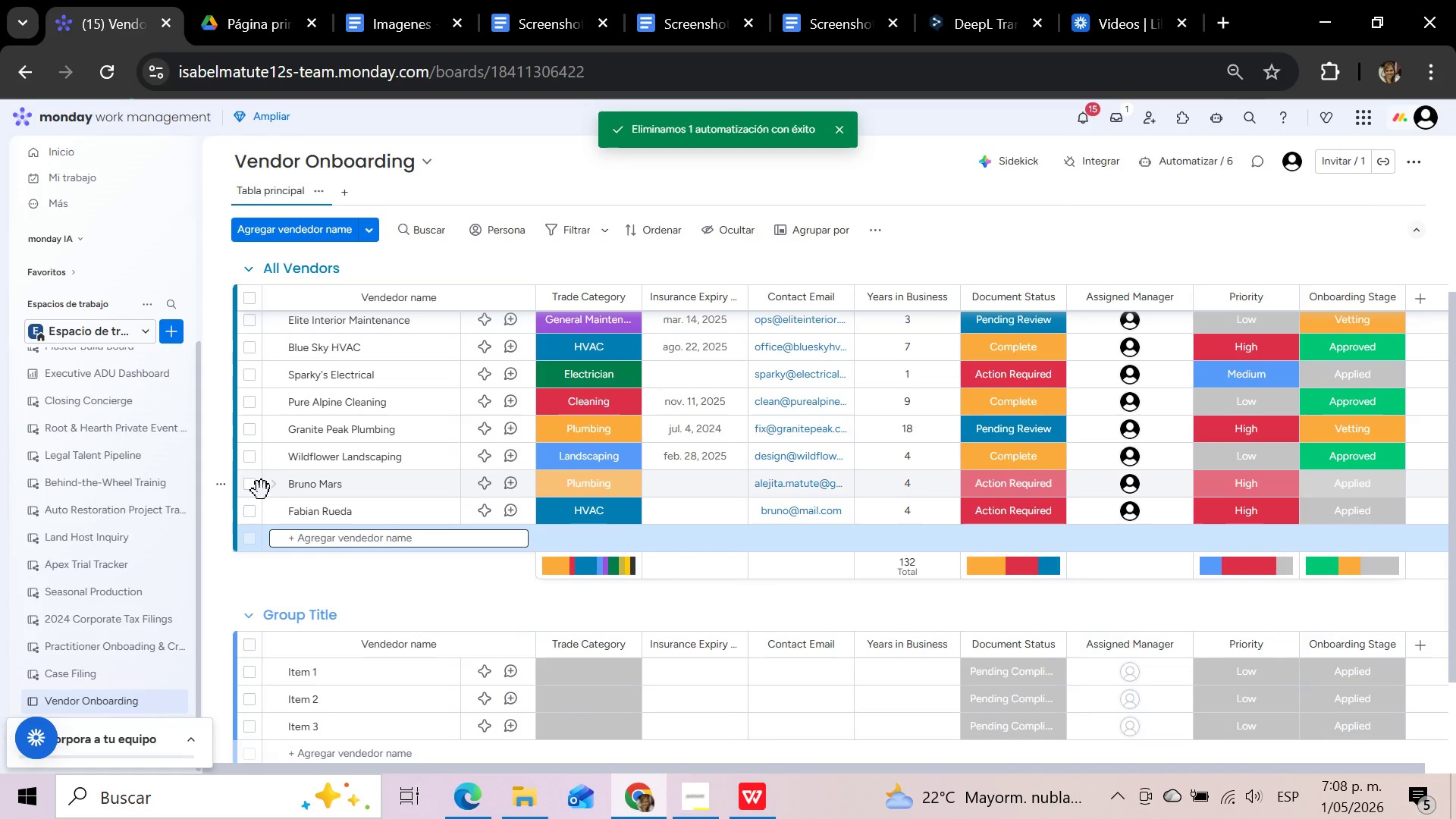 
left_click([253, 488])
 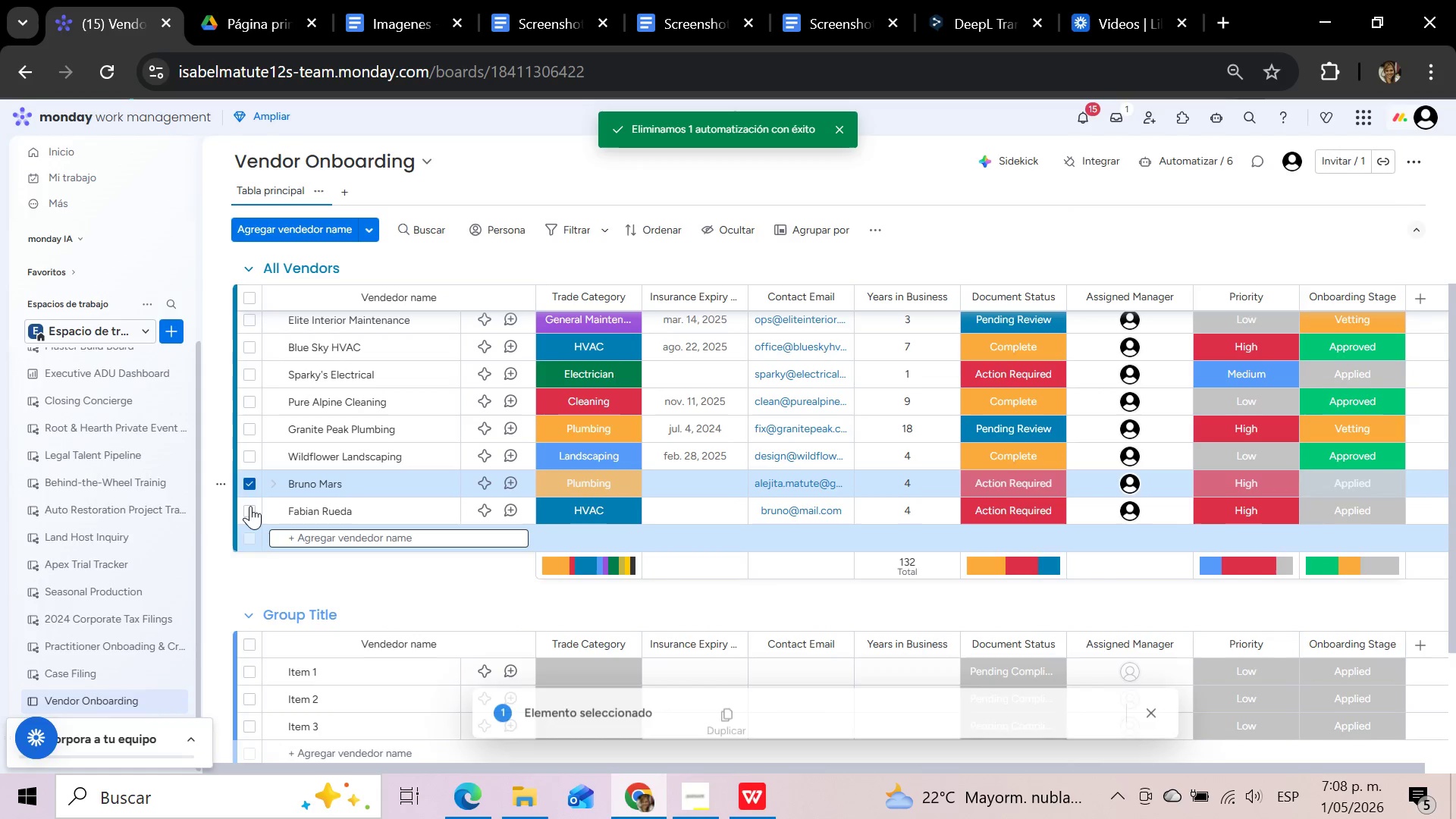 
left_click([250, 506])
 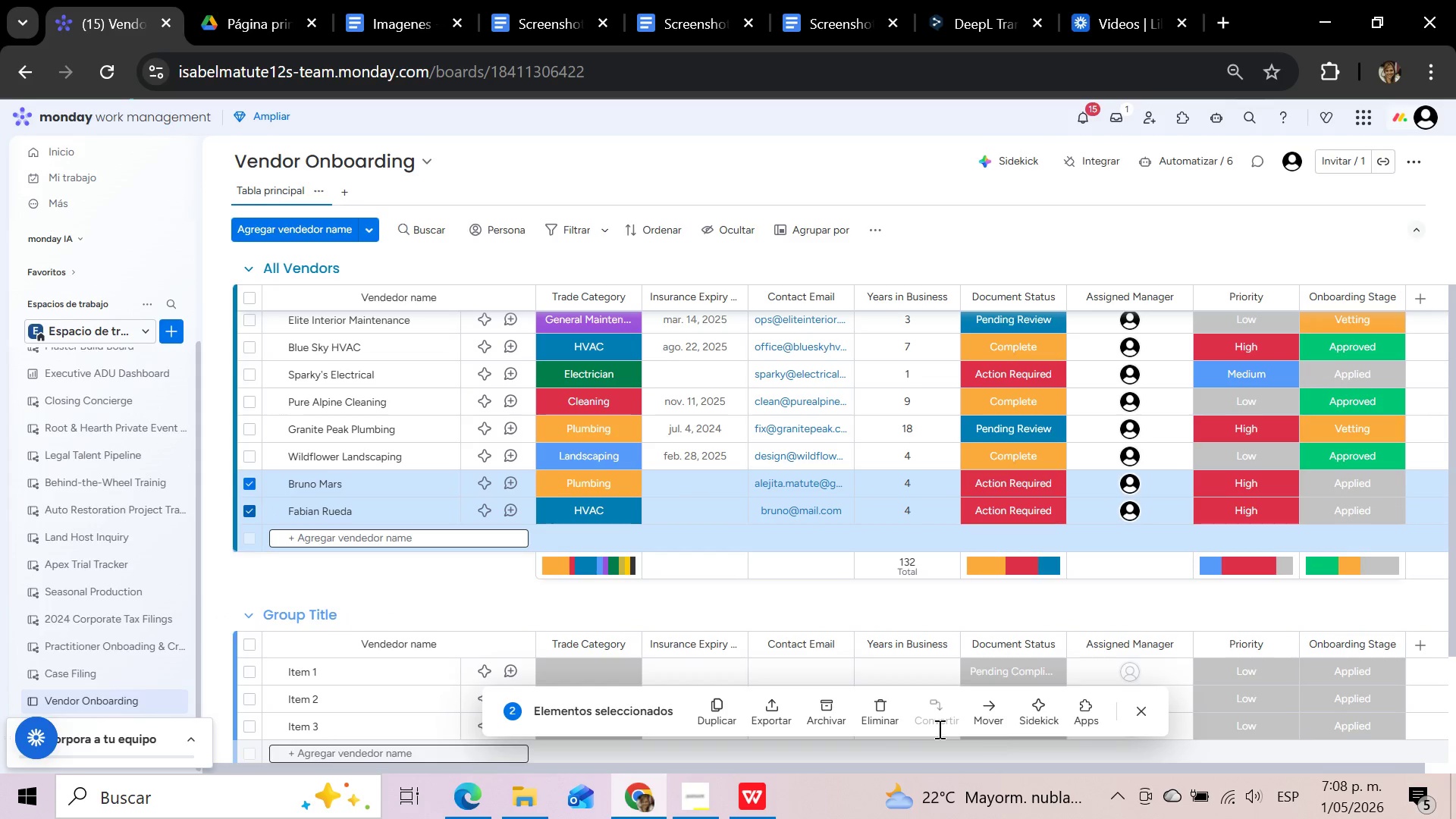 
left_click([883, 708])
 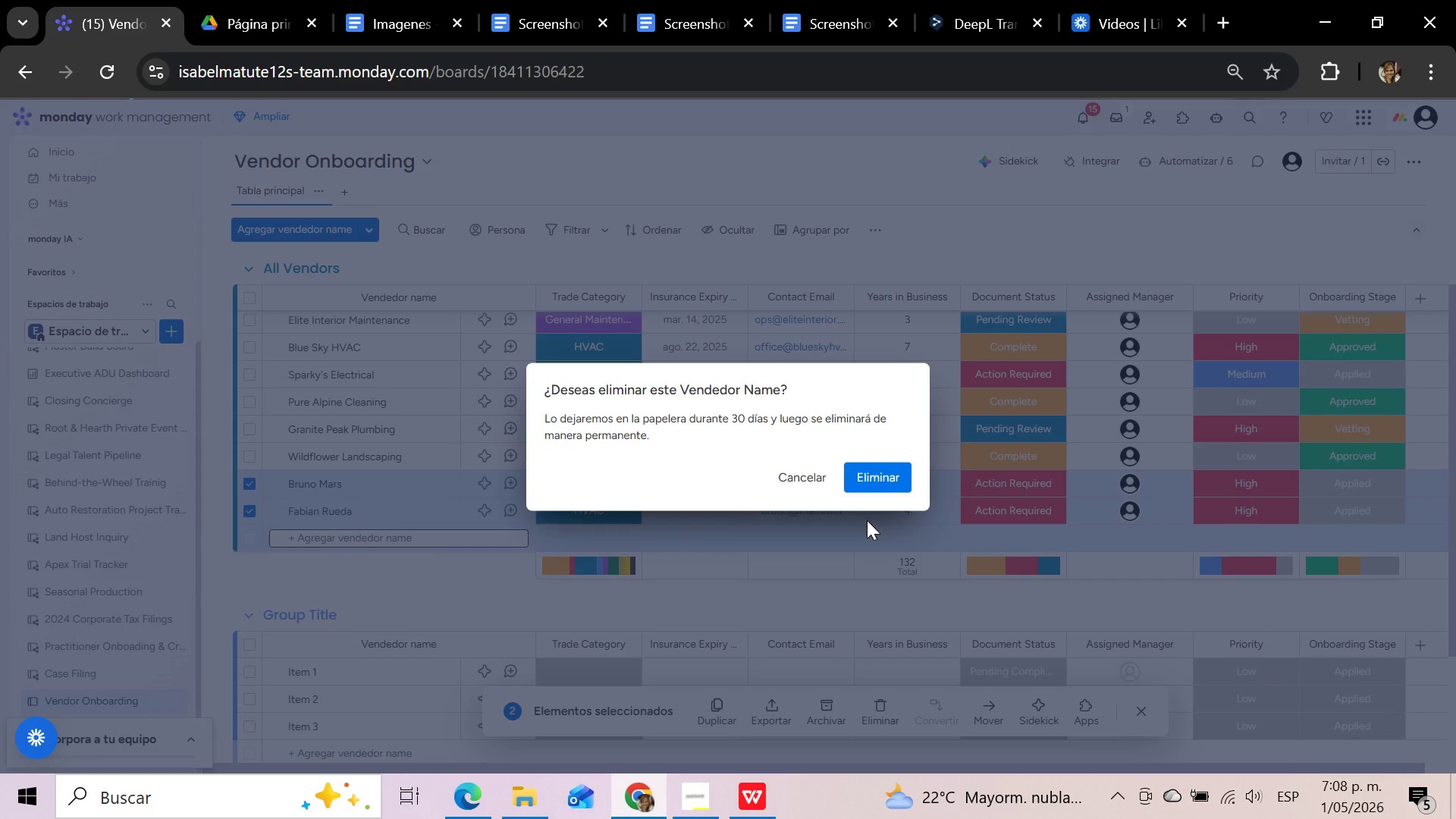 
left_click([881, 475])
 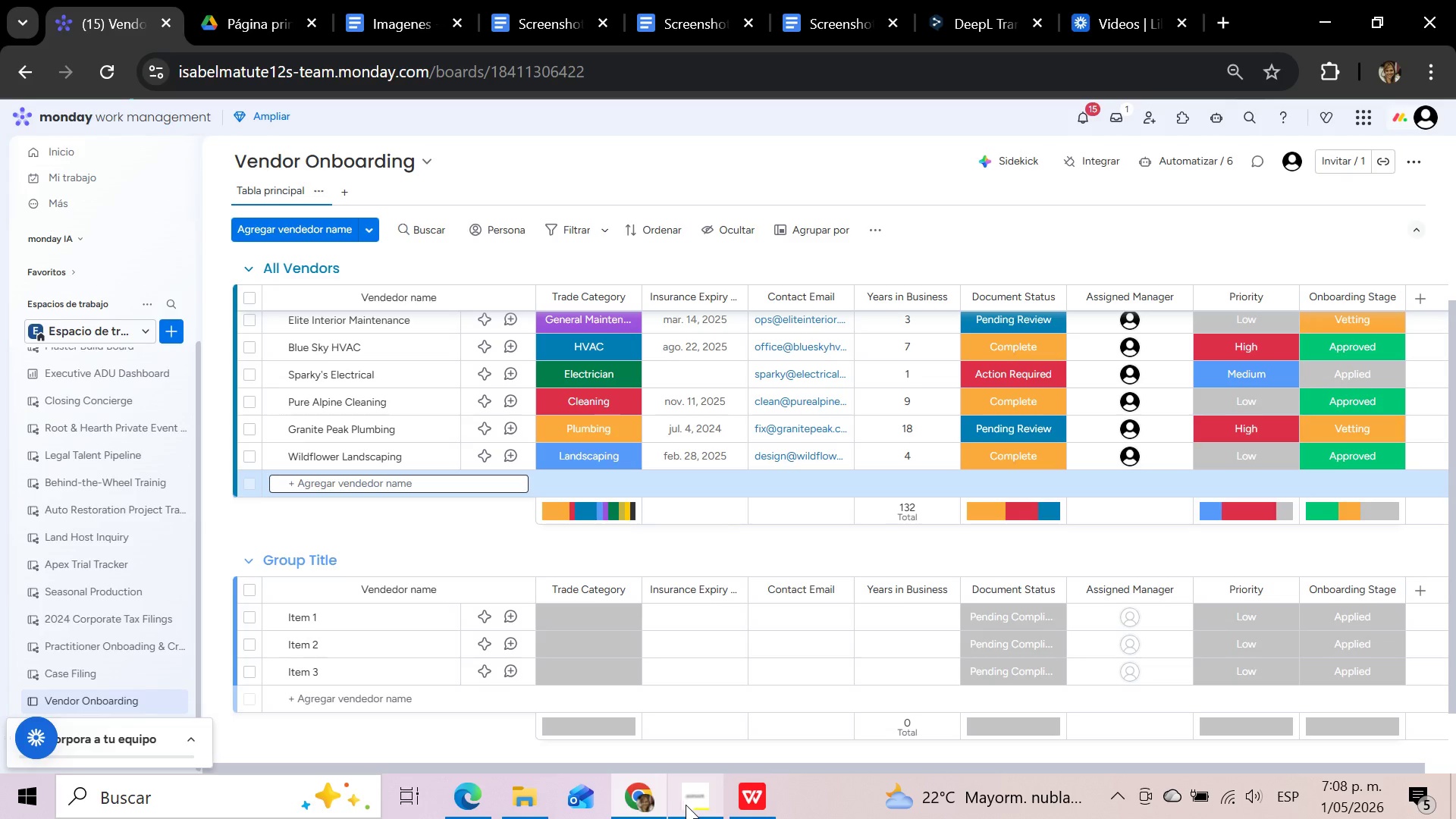 
left_click([689, 805])